 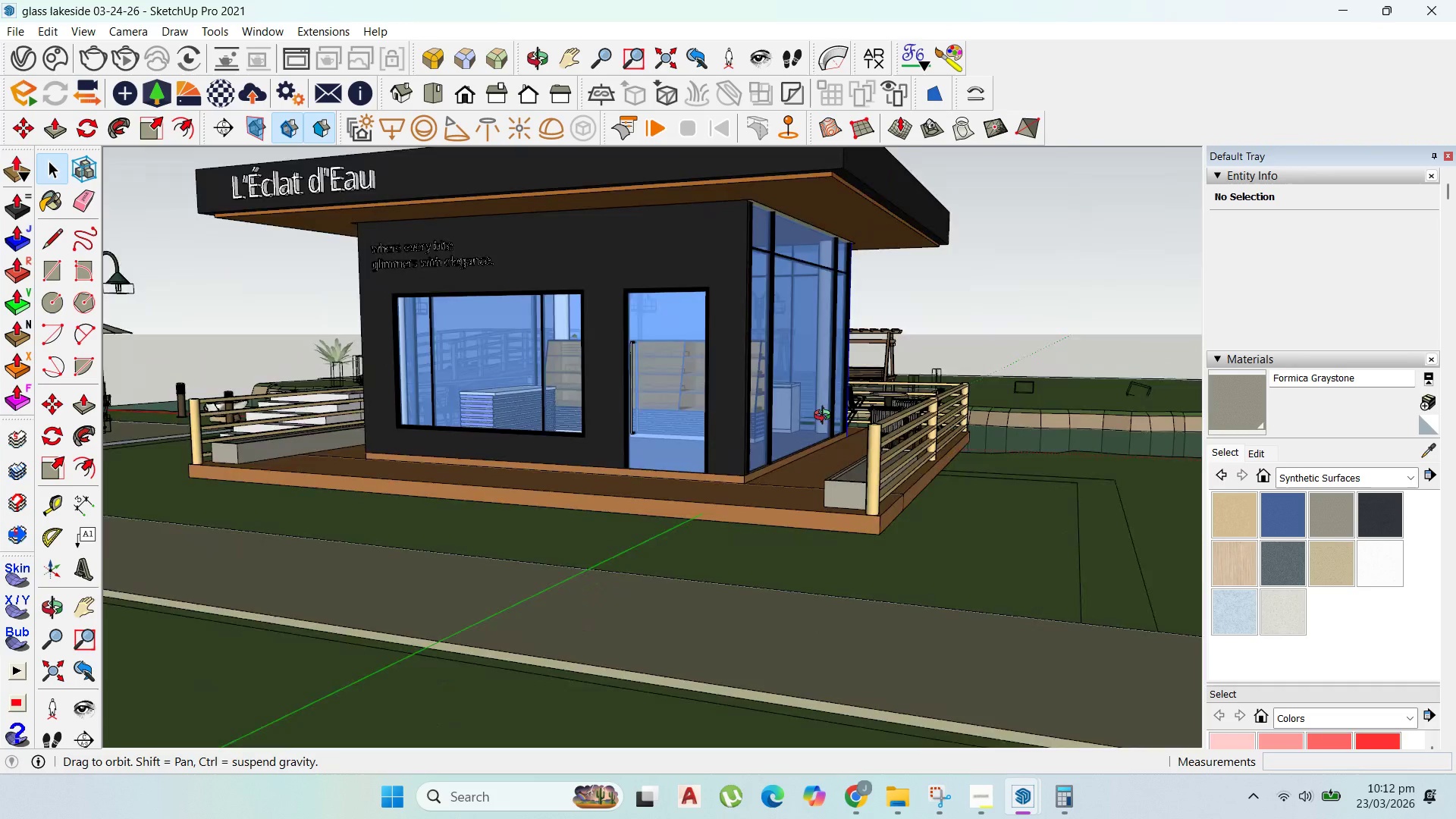 
left_click([843, 792])
 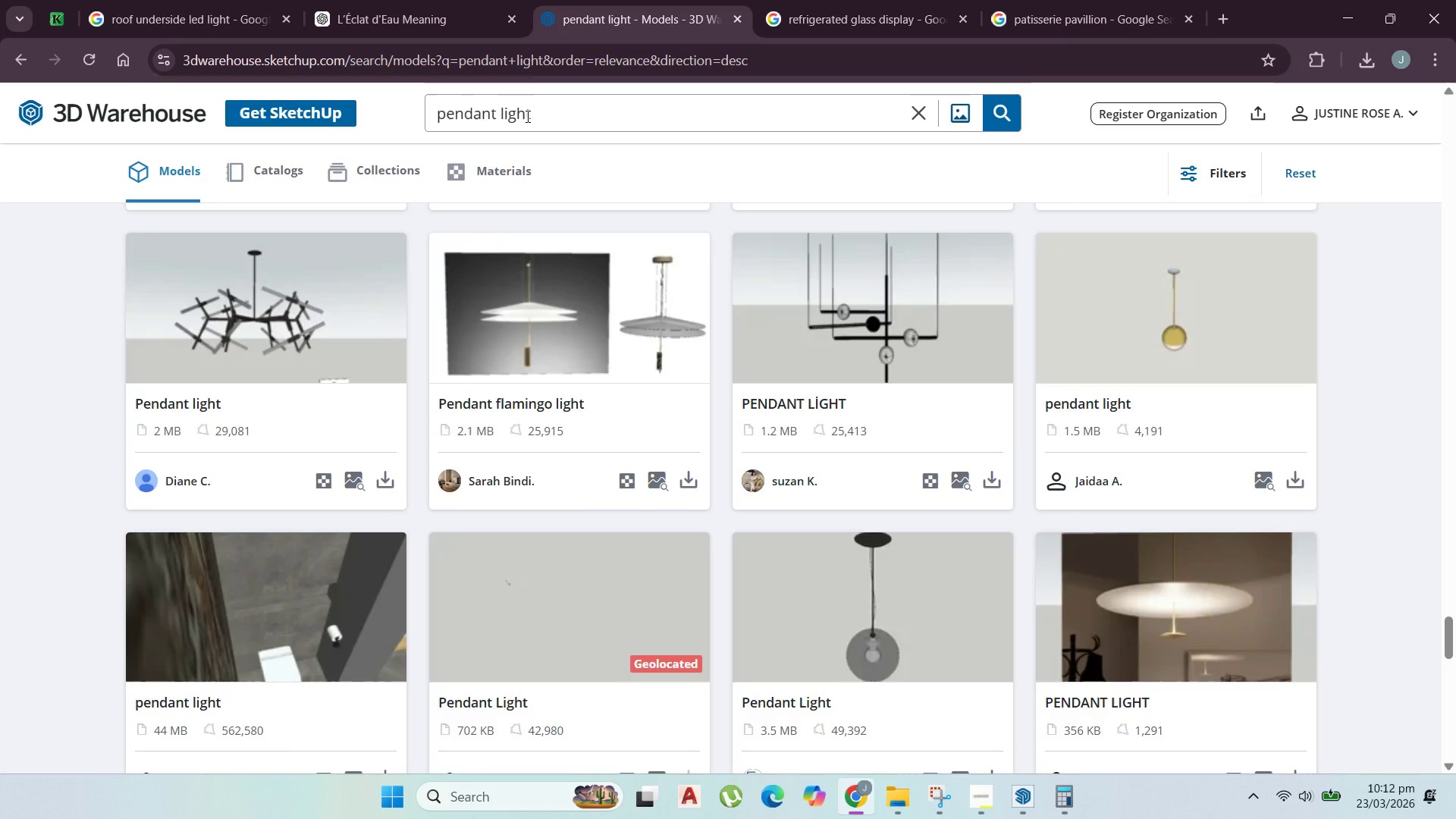 
left_click_drag(start_coordinate=[551, 109], to_coordinate=[289, 124])
 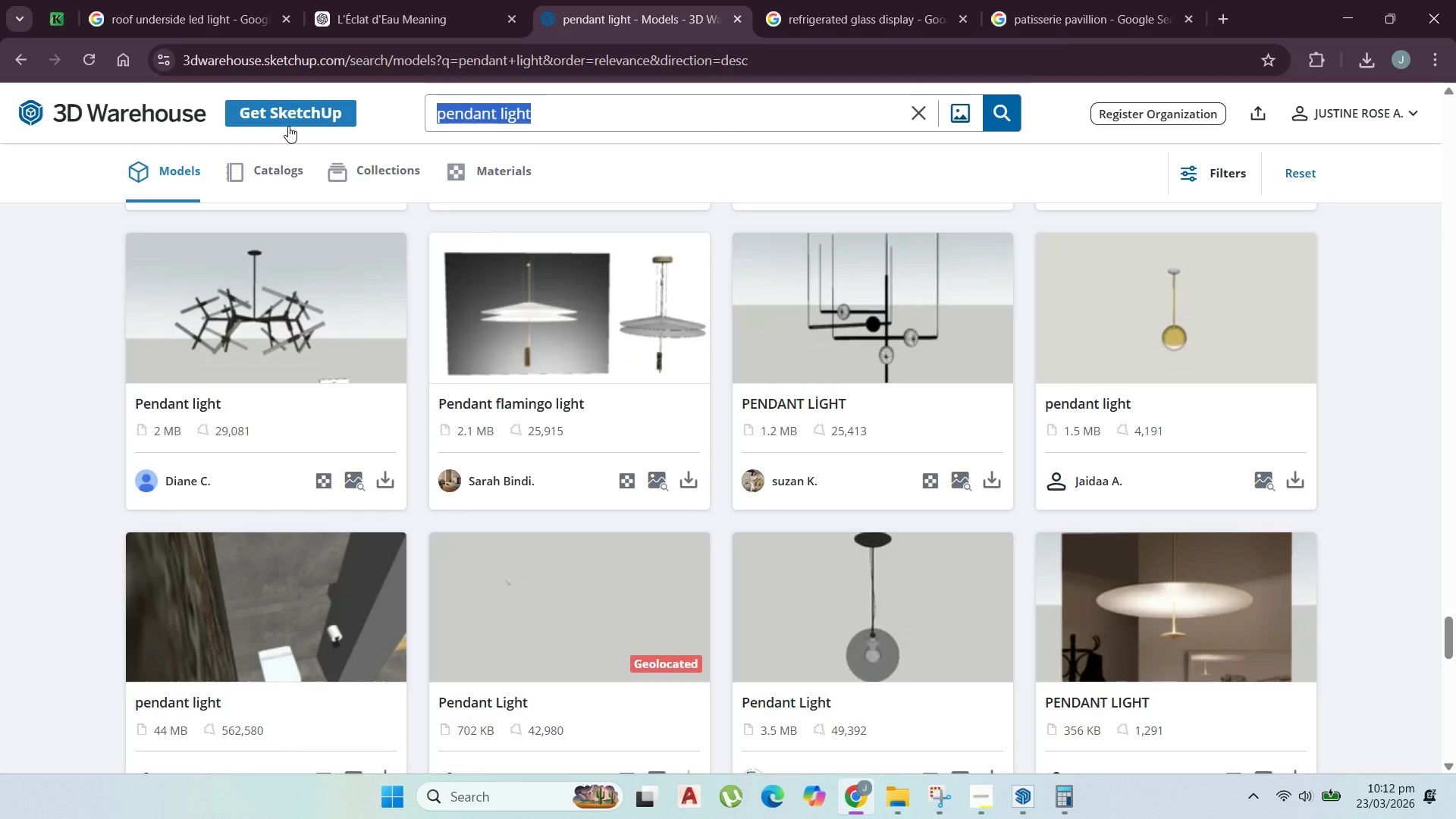 
type(lights)
 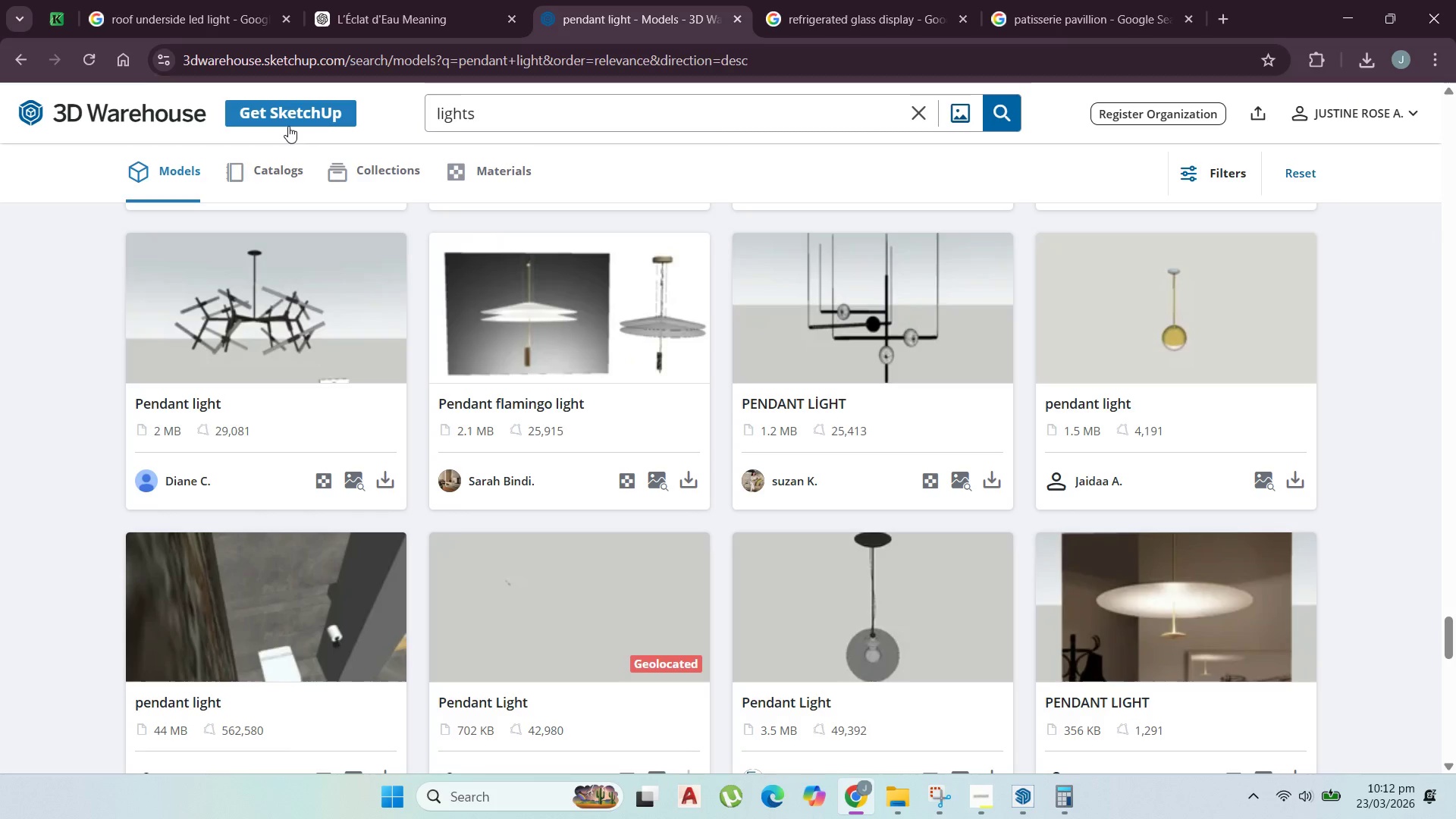 
key(Enter)
 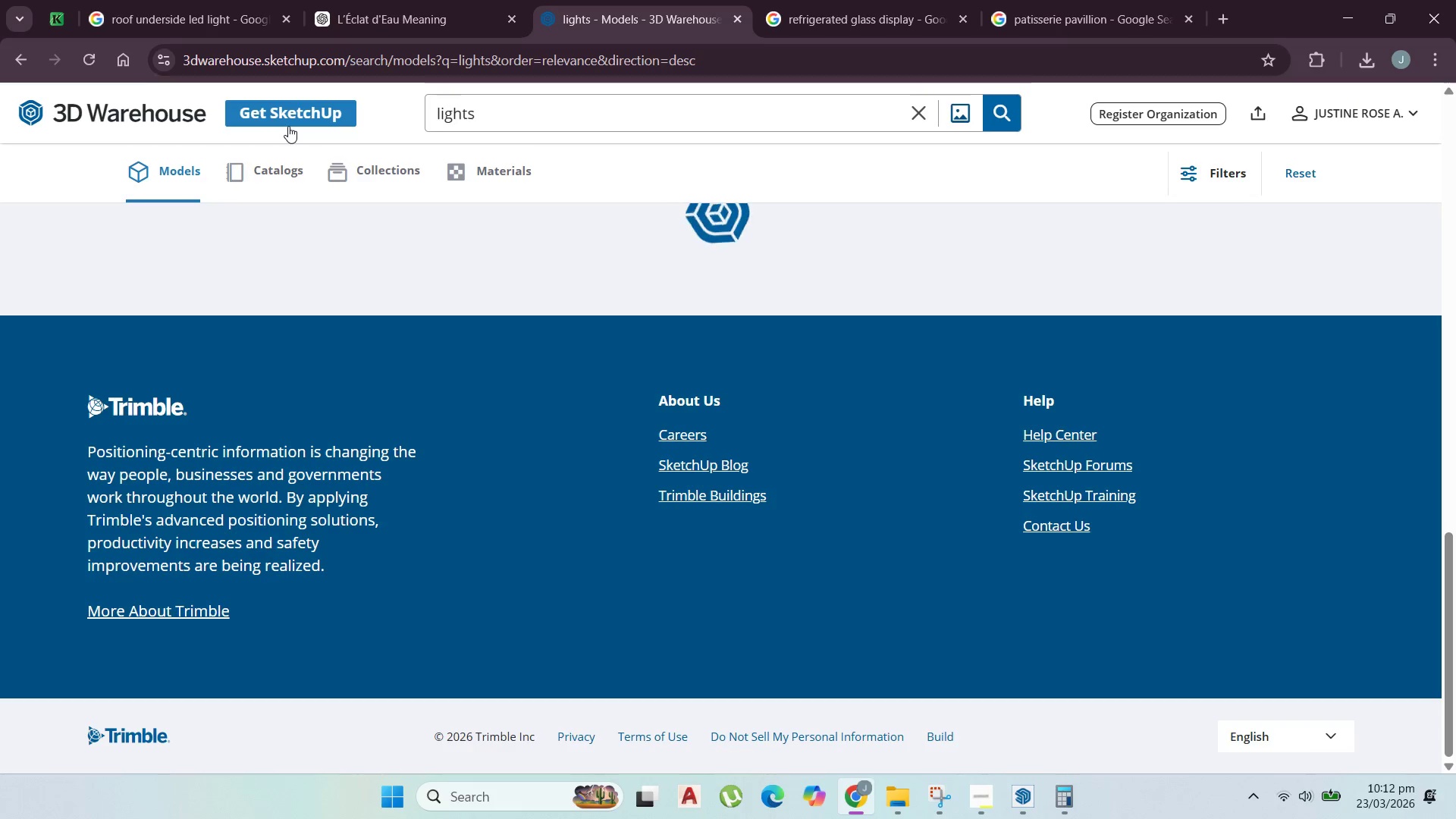 
scroll: coordinate [1009, 353], scroll_direction: up, amount: 41.0
 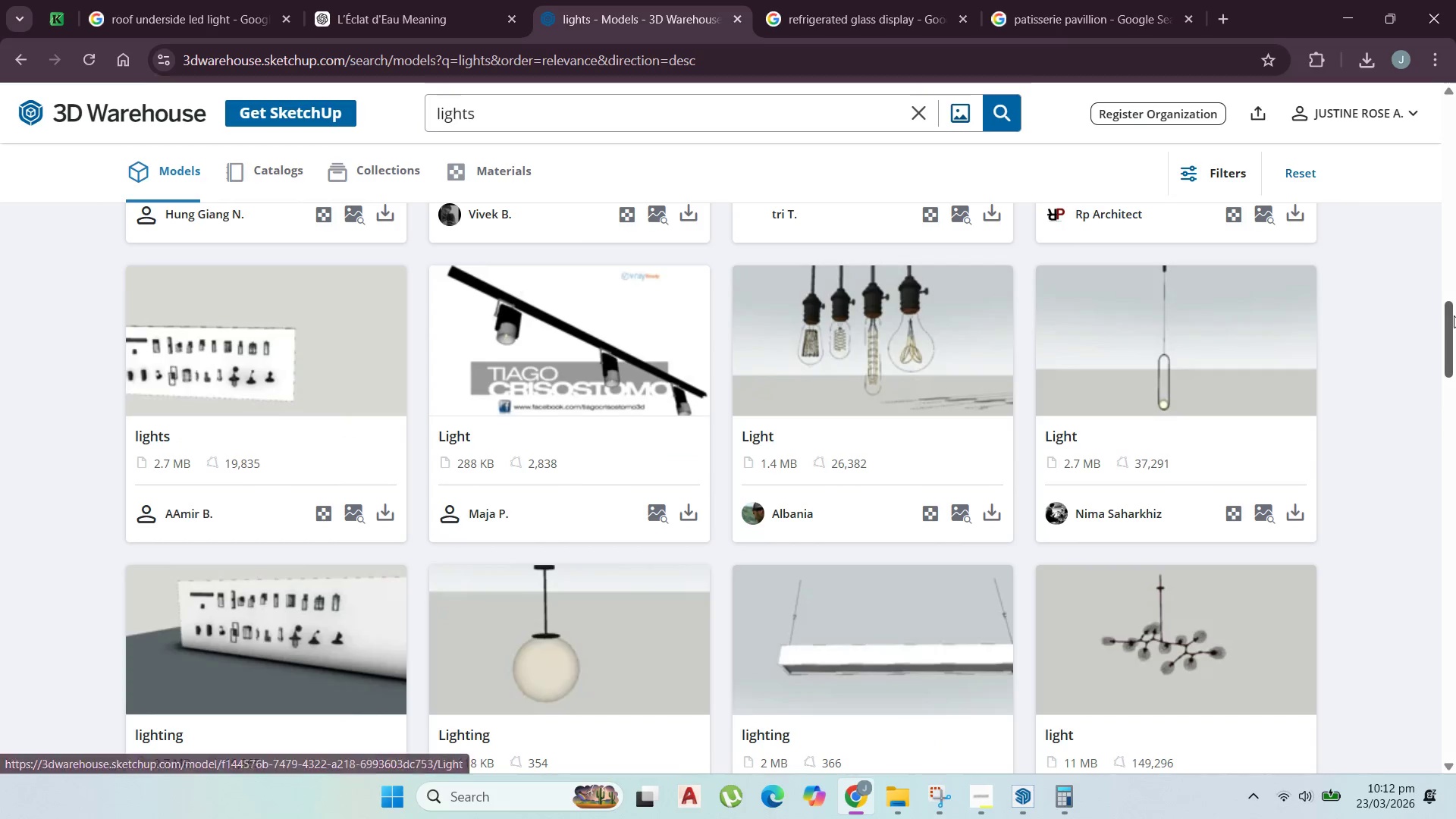 
left_click_drag(start_coordinate=[1454, 315], to_coordinate=[1454, 93])
 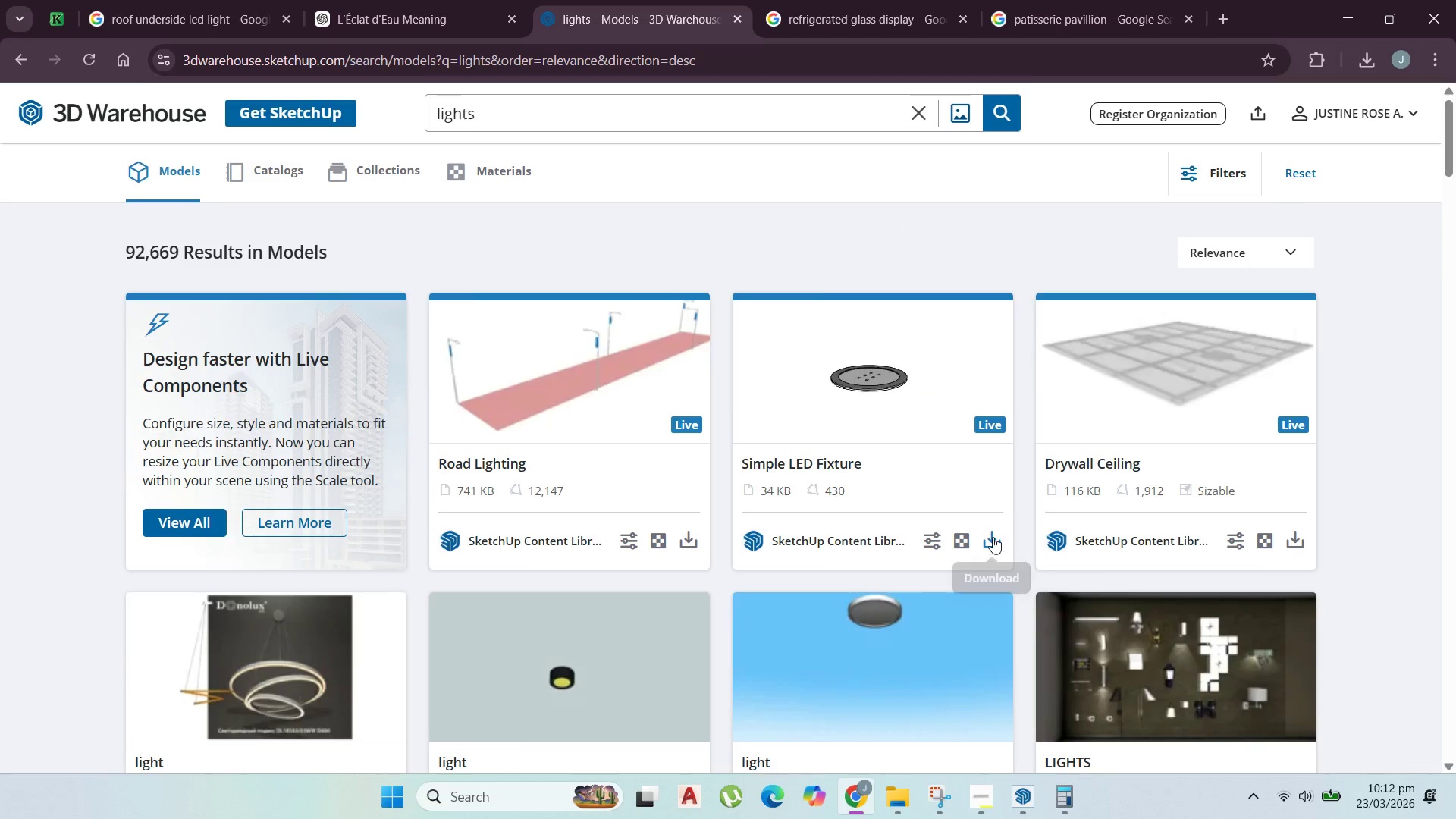 
scroll: coordinate [993, 537], scroll_direction: down, amount: 2.0
 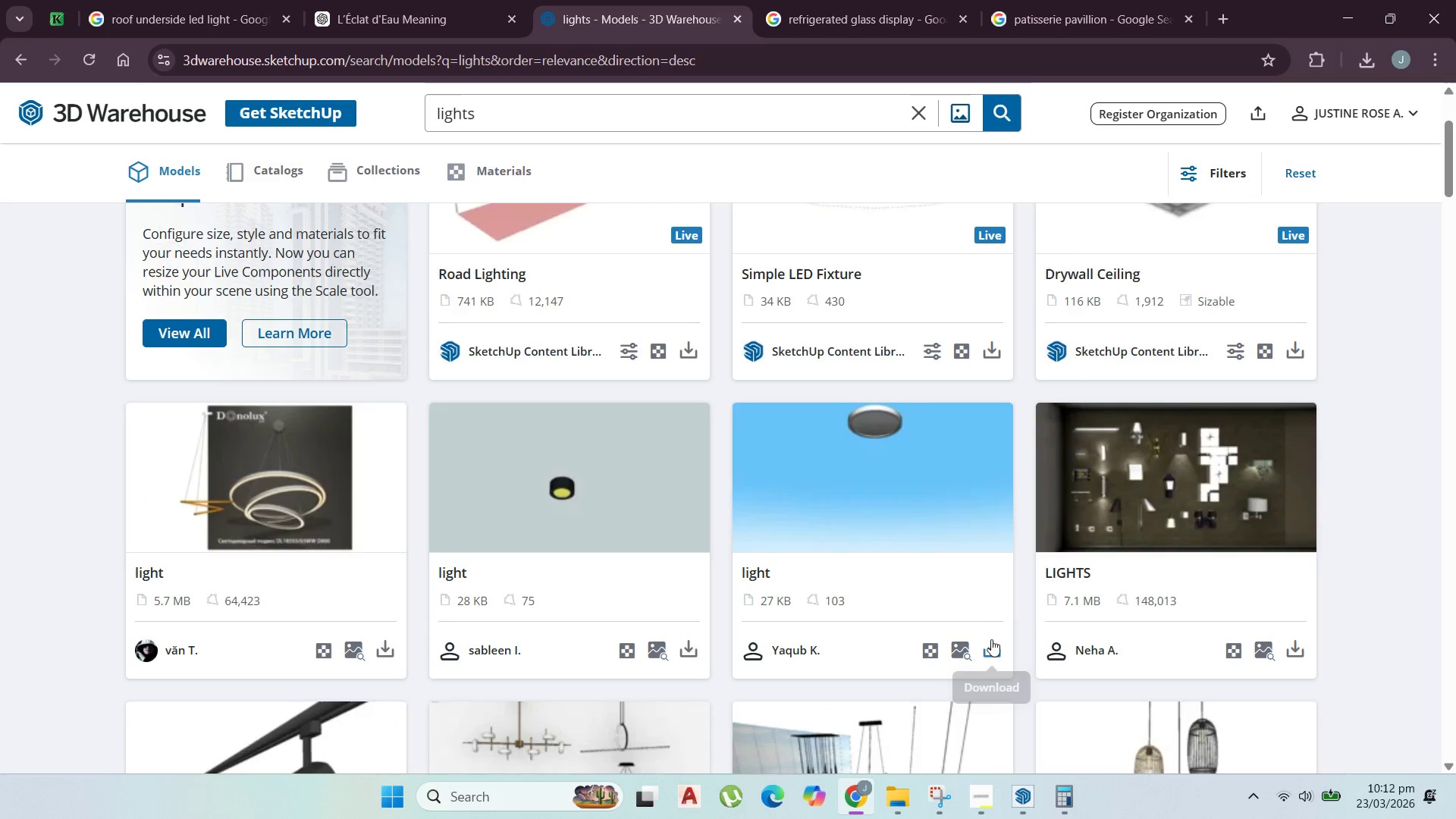 
left_click([994, 641])
 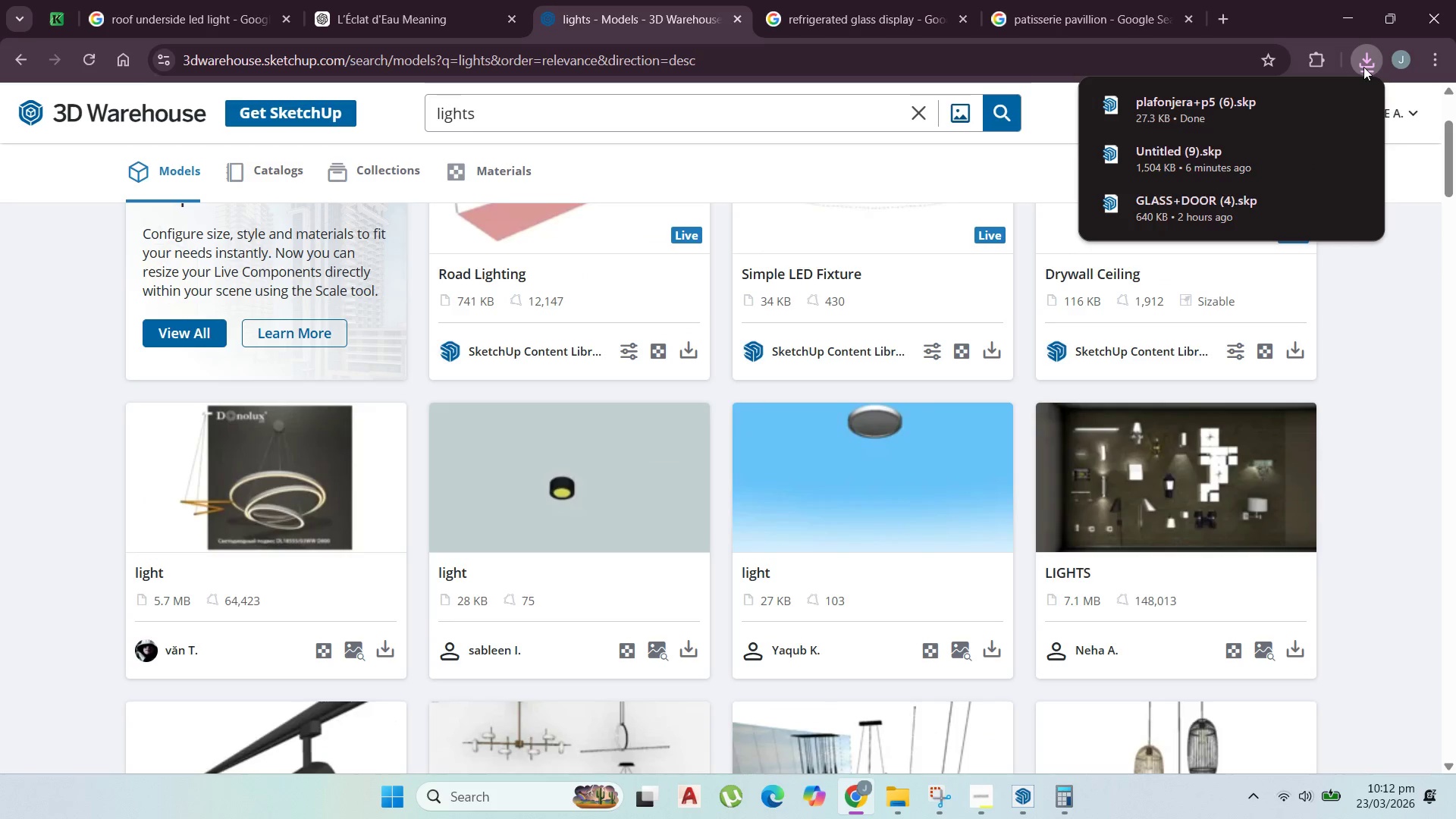 
left_click([1310, 108])
 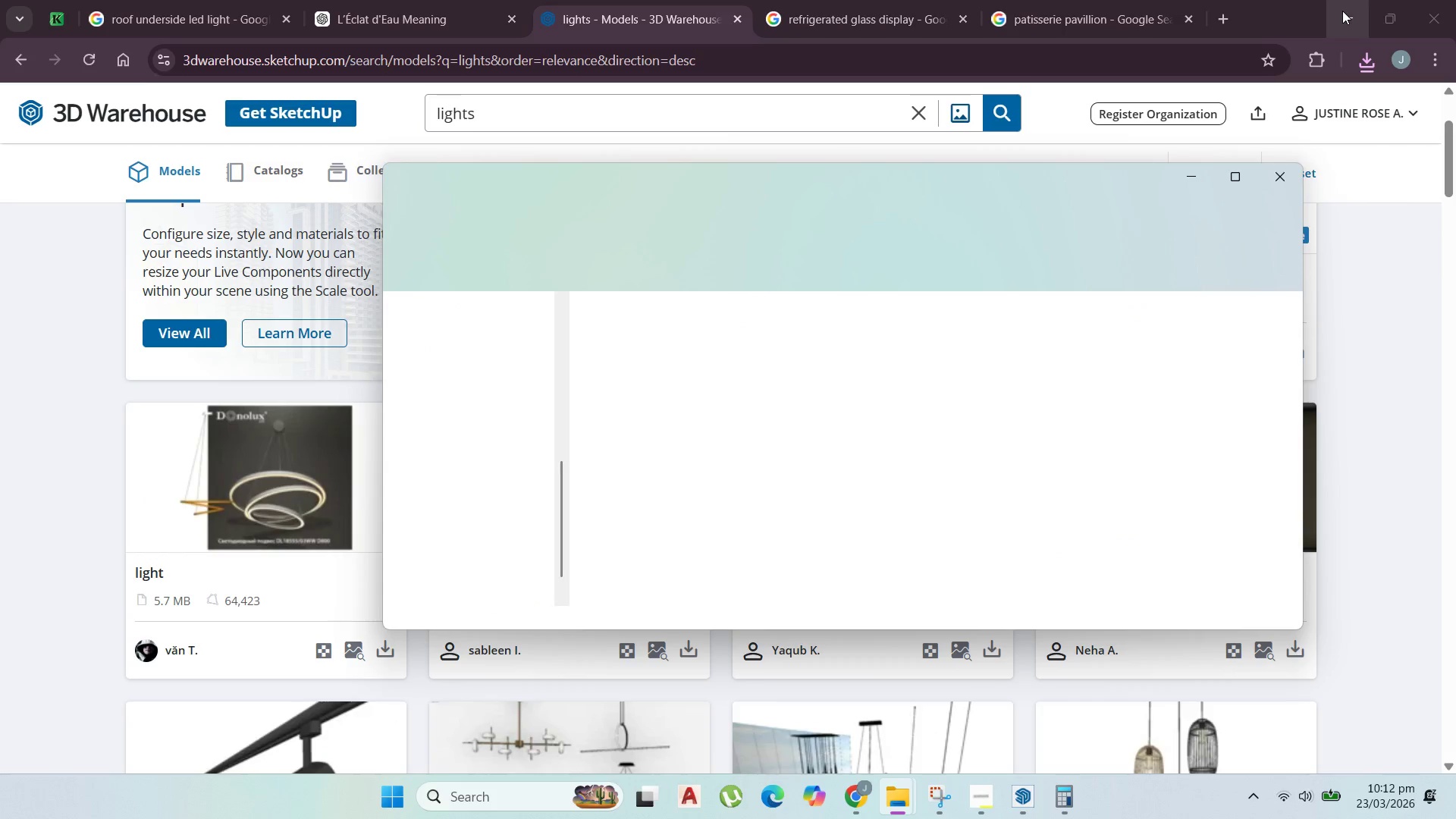 
left_click([1342, 11])
 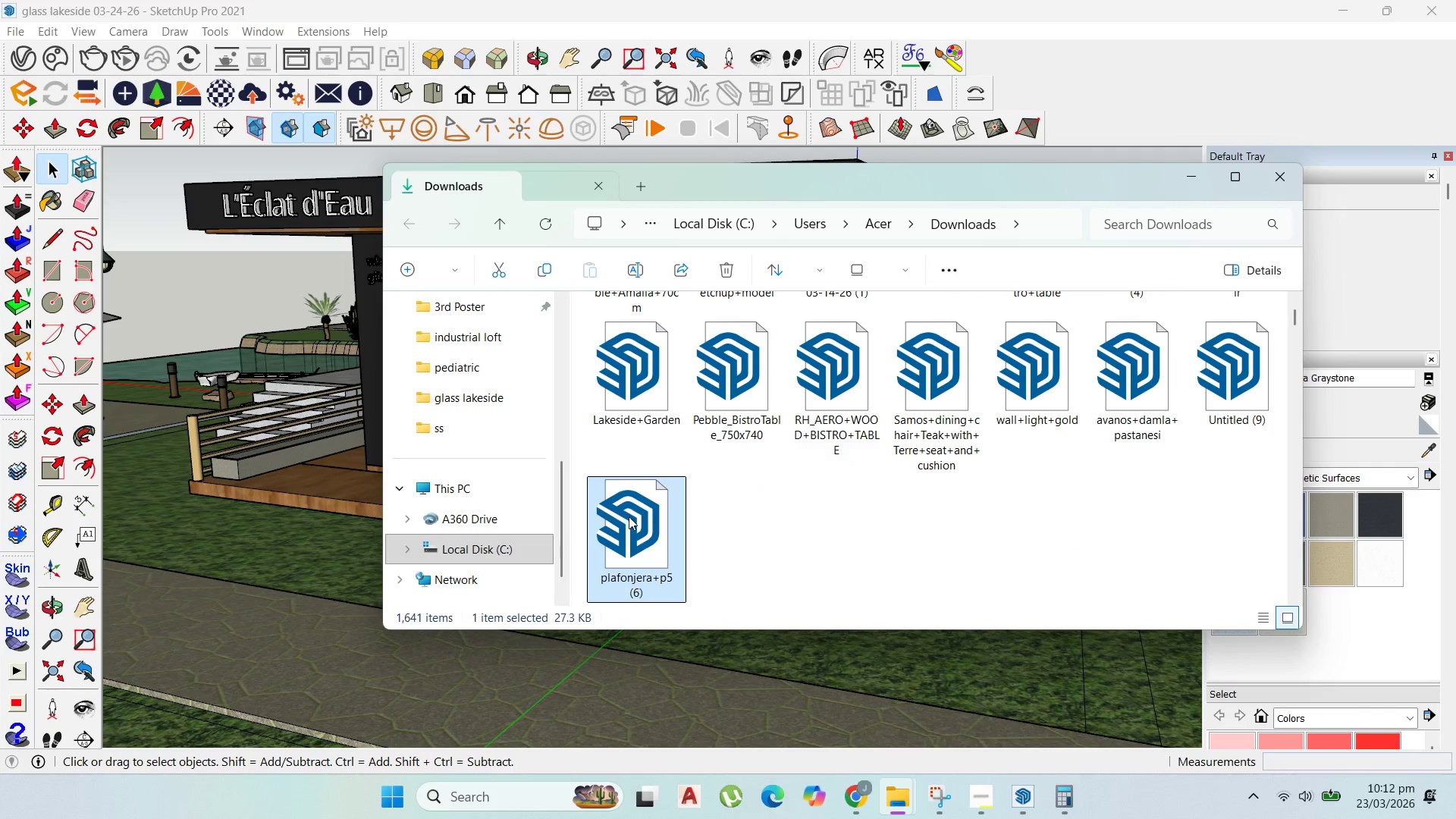 
left_click_drag(start_coordinate=[631, 516], to_coordinate=[336, 209])
 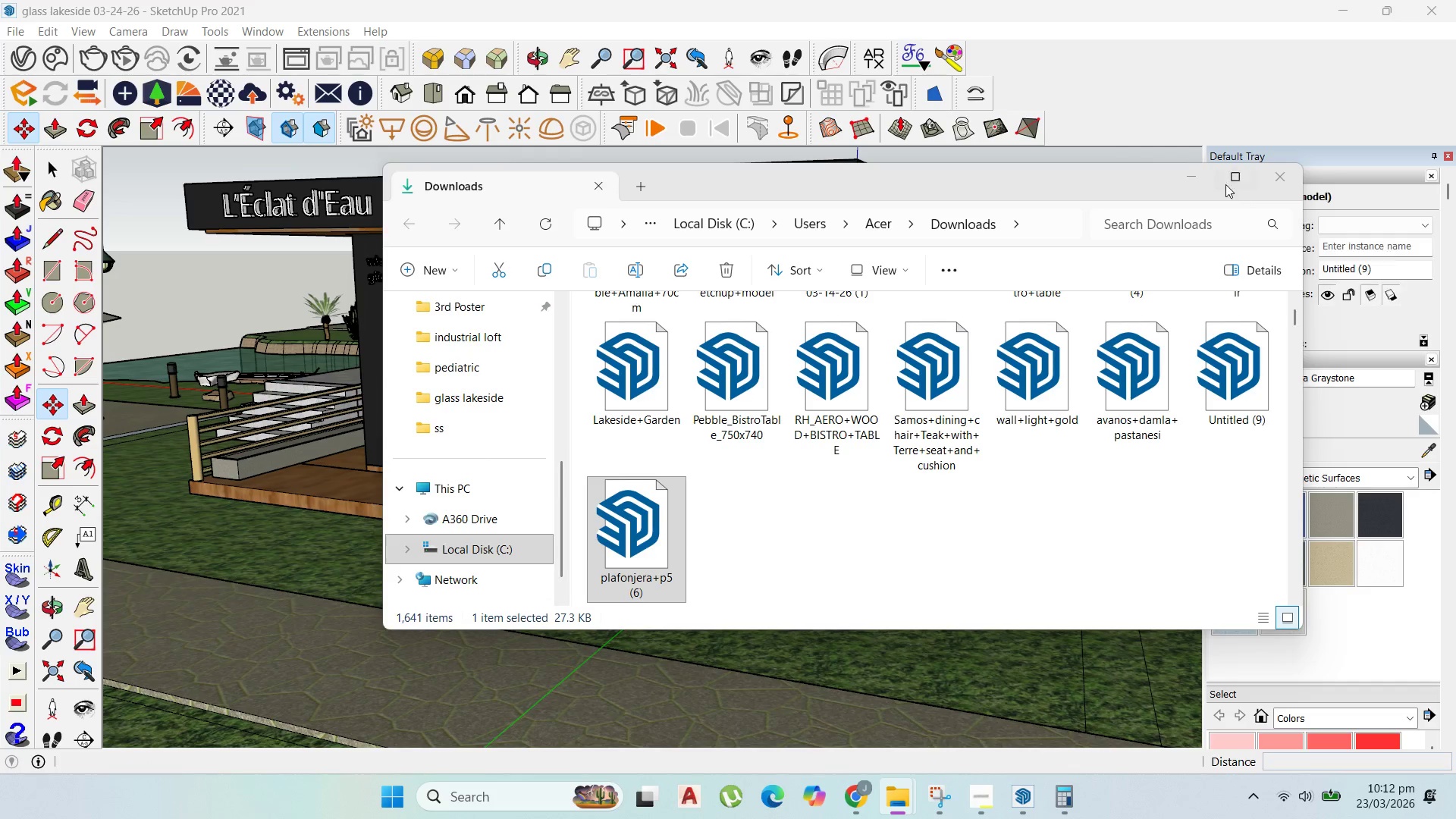 
left_click([1185, 183])
 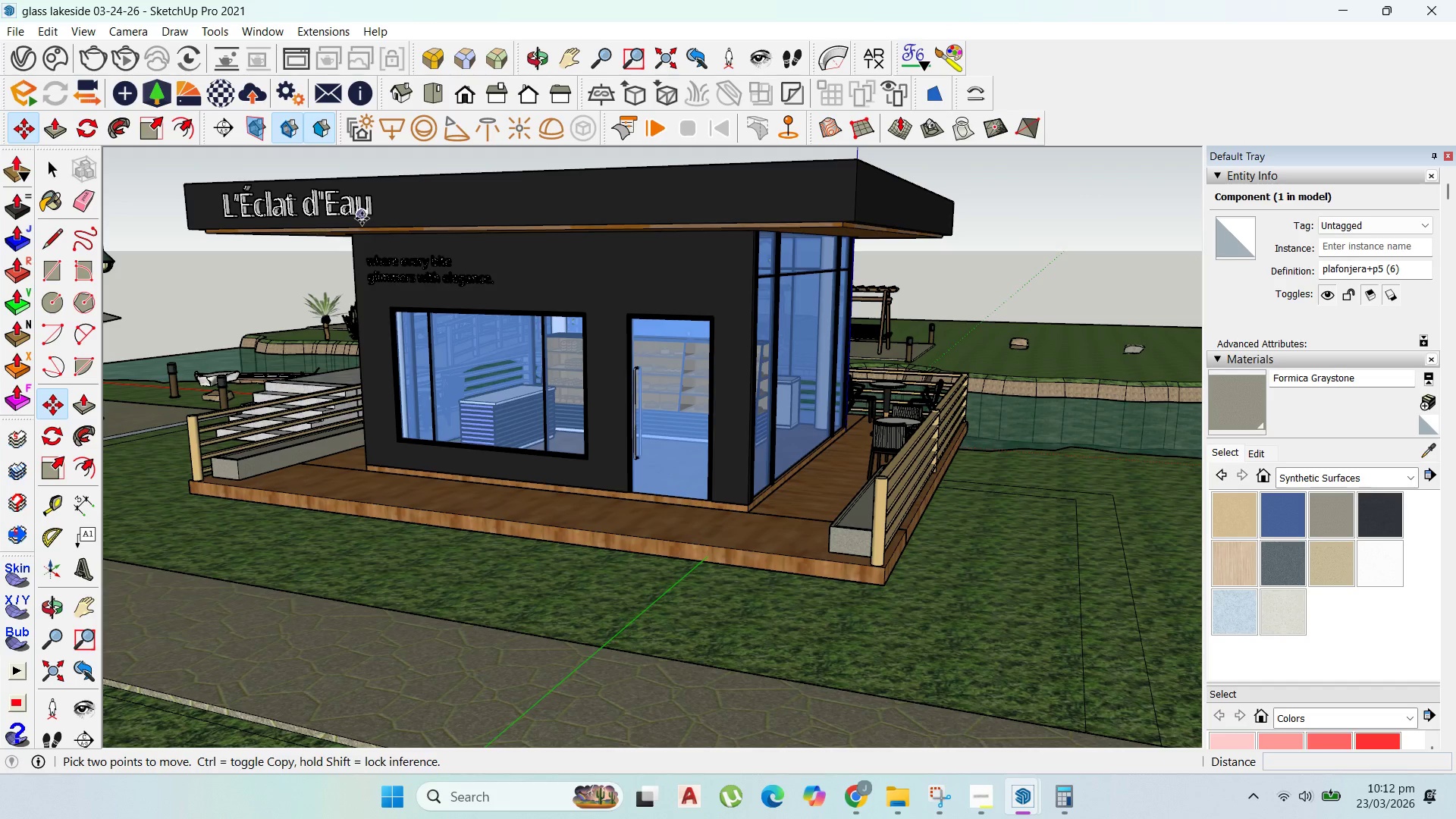 
left_click([362, 218])
 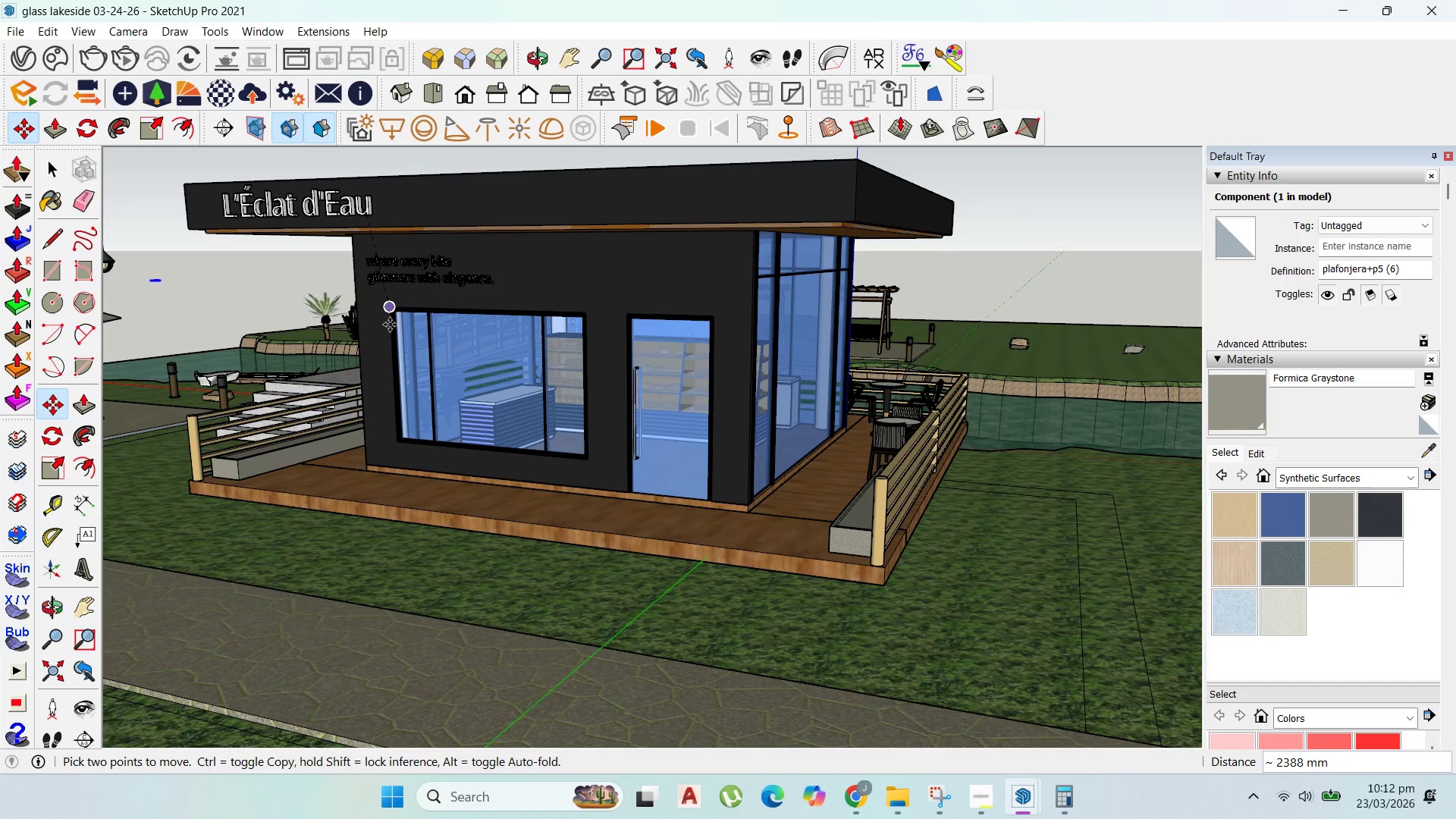 
left_click([390, 325])
 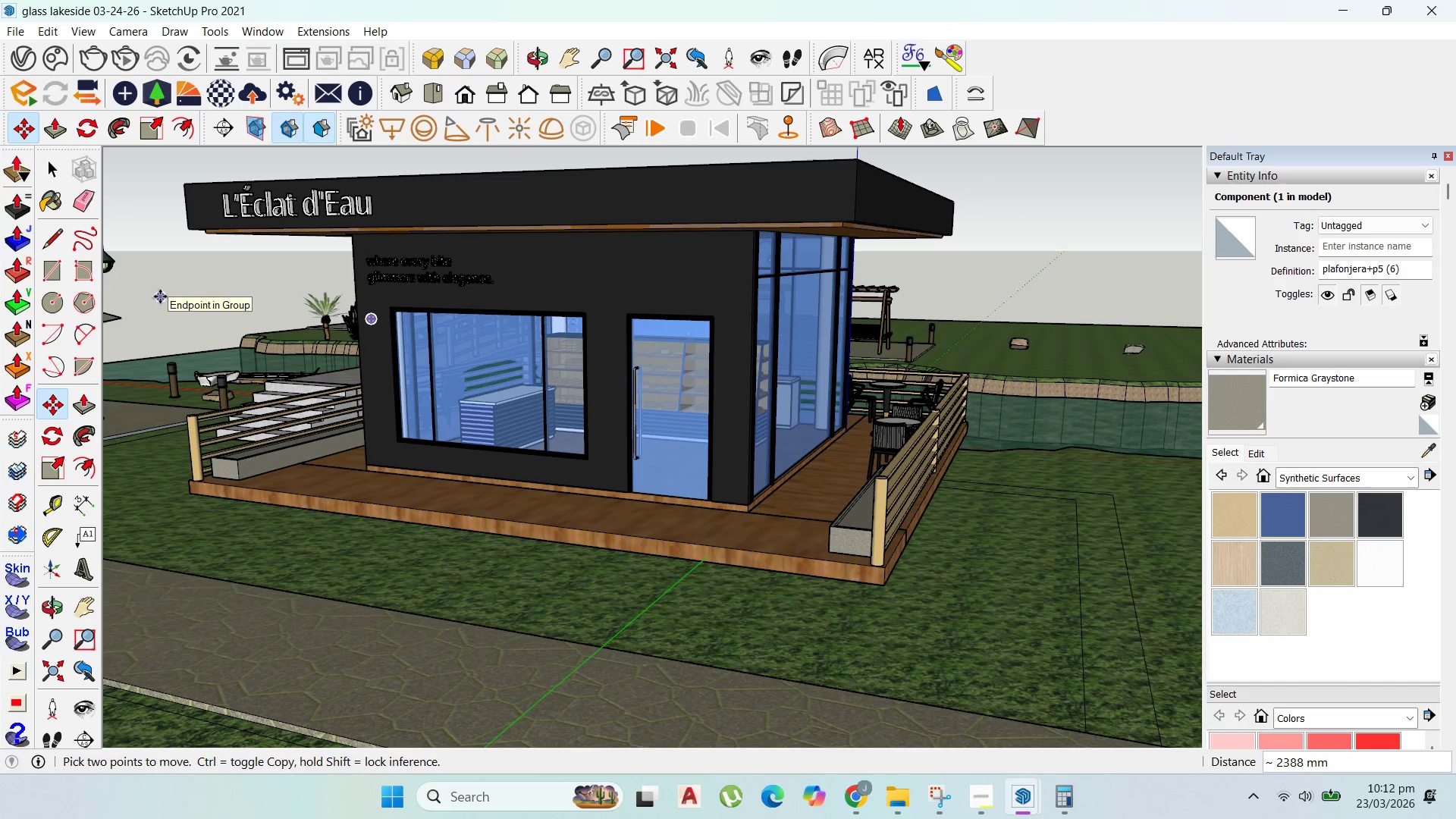 
scroll: coordinate [628, 278], scroll_direction: up, amount: 16.0
 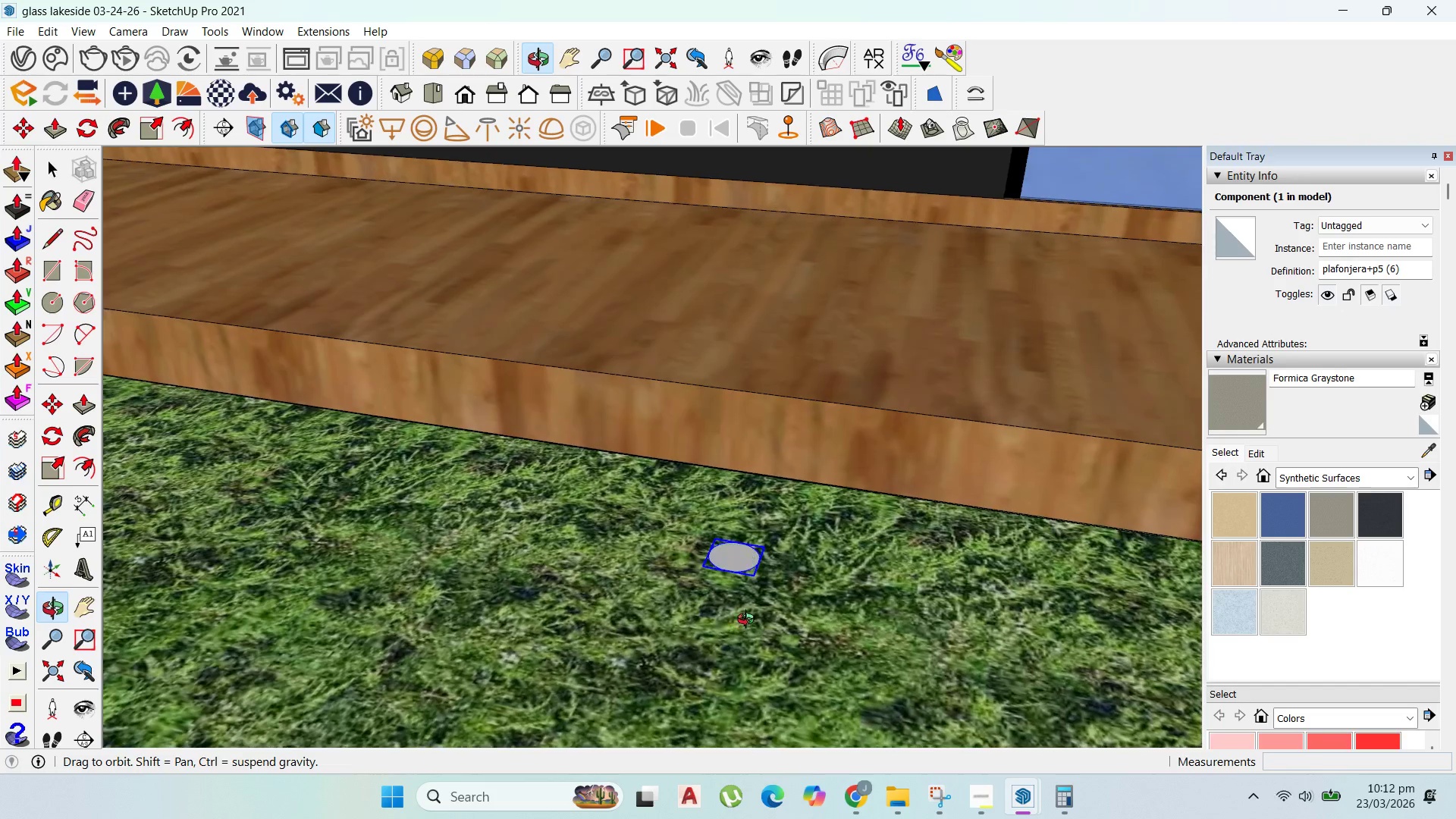 
left_click([742, 616])
 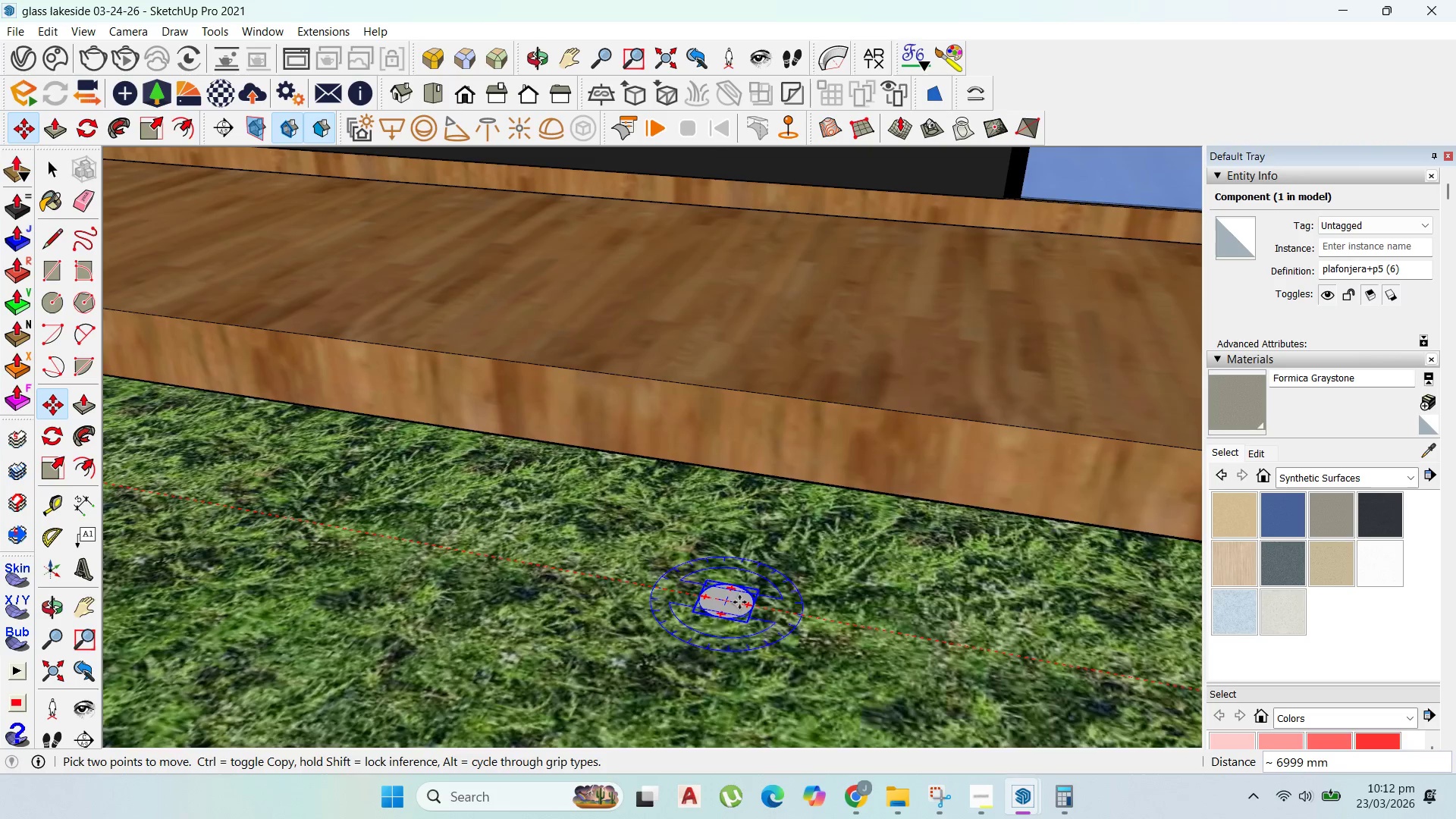 
scroll: coordinate [738, 606], scroll_direction: up, amount: 2.0
 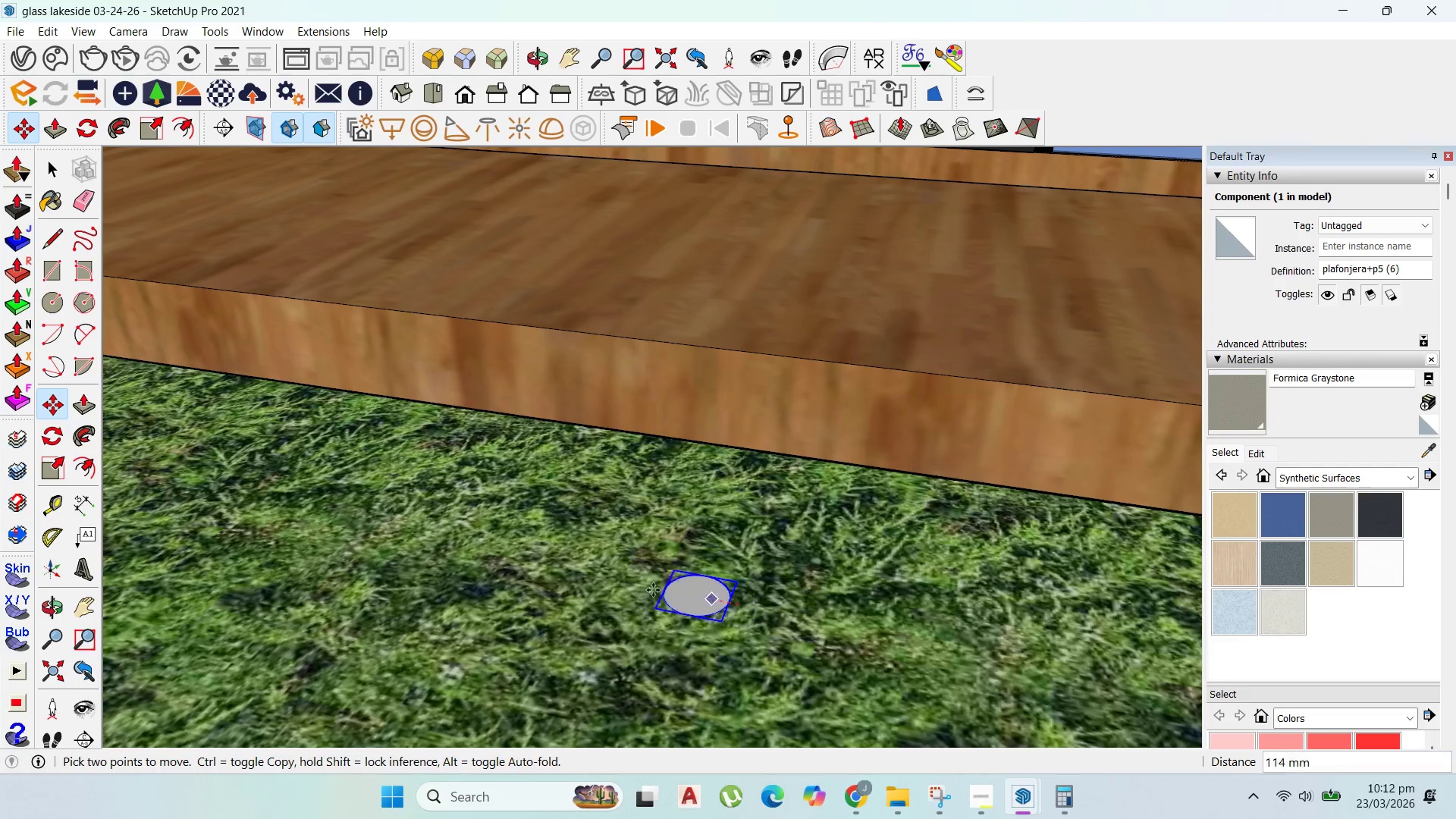 
scroll: coordinate [634, 615], scroll_direction: down, amount: 24.0
 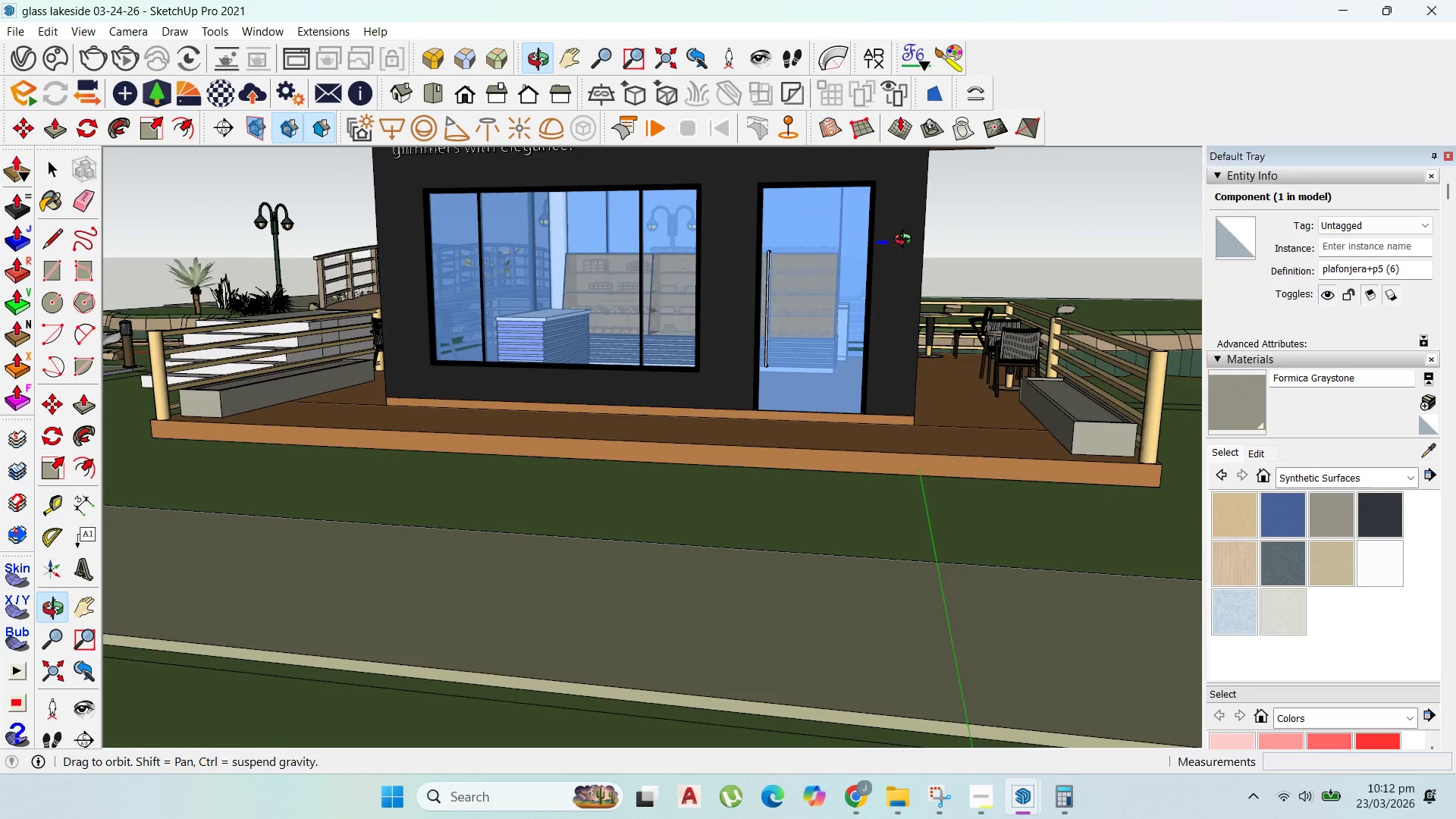 
scroll: coordinate [857, 269], scroll_direction: up, amount: 89.0
 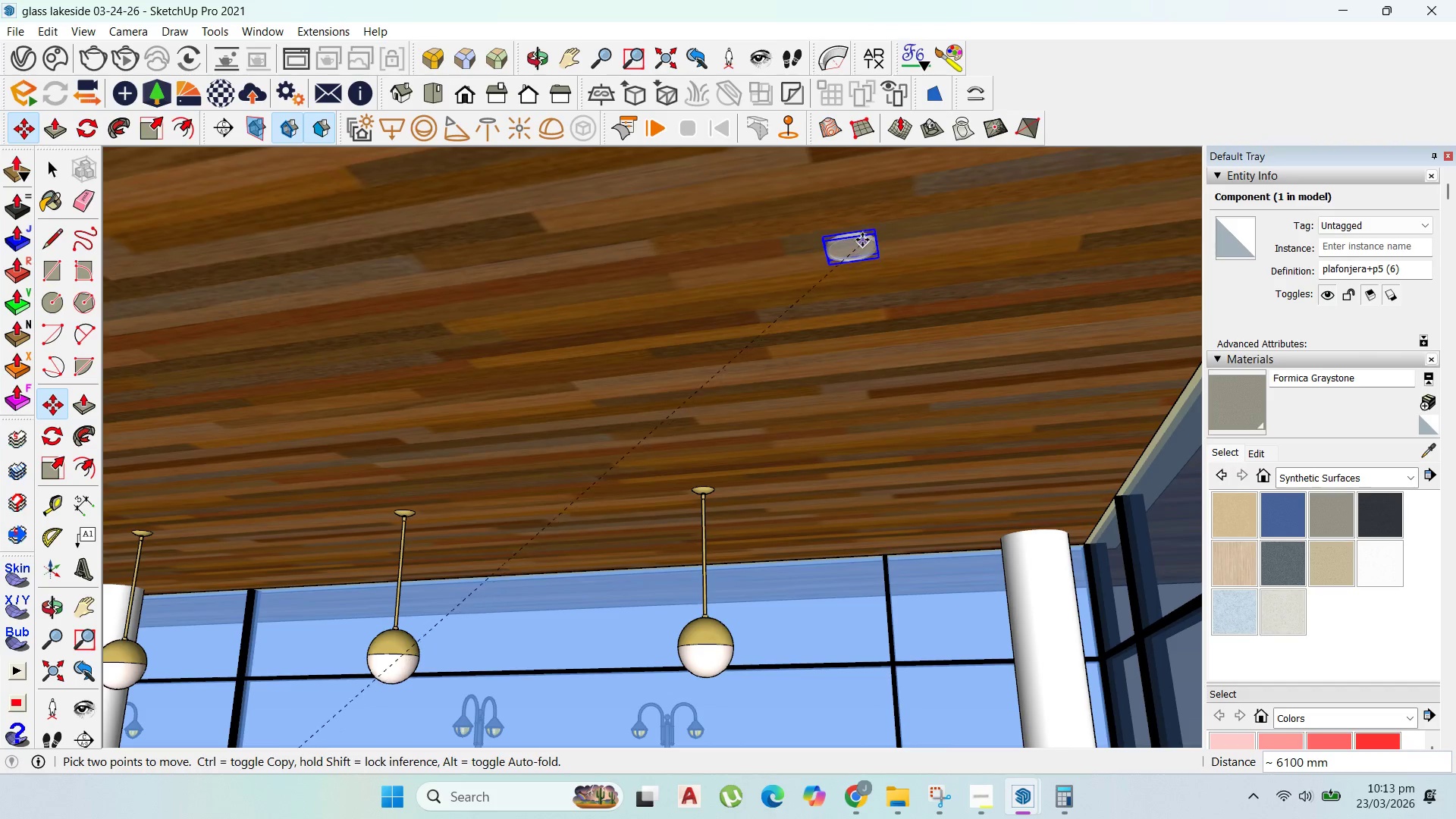 
left_click([850, 211])
 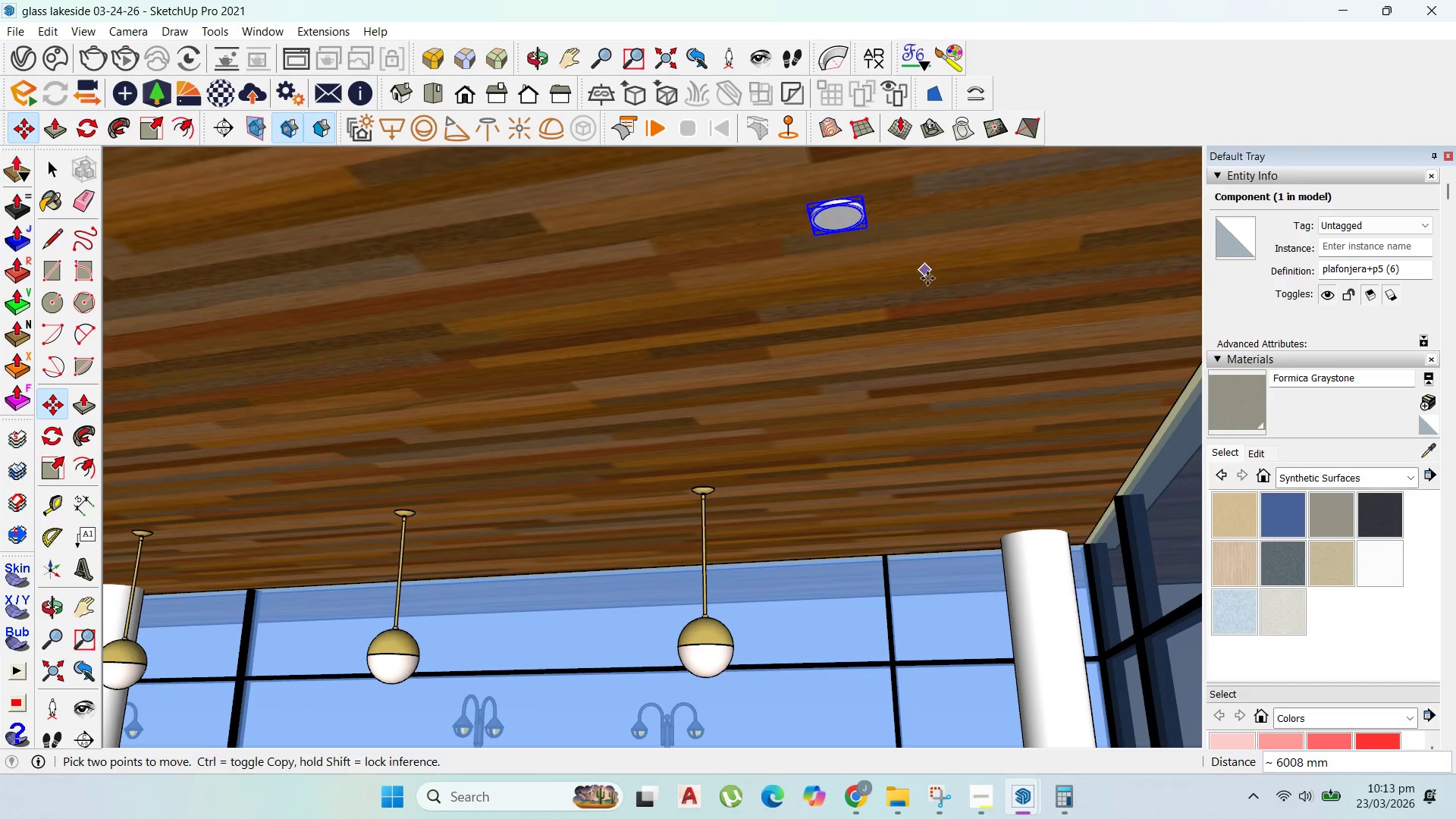 
scroll: coordinate [927, 278], scroll_direction: up, amount: 1.0
 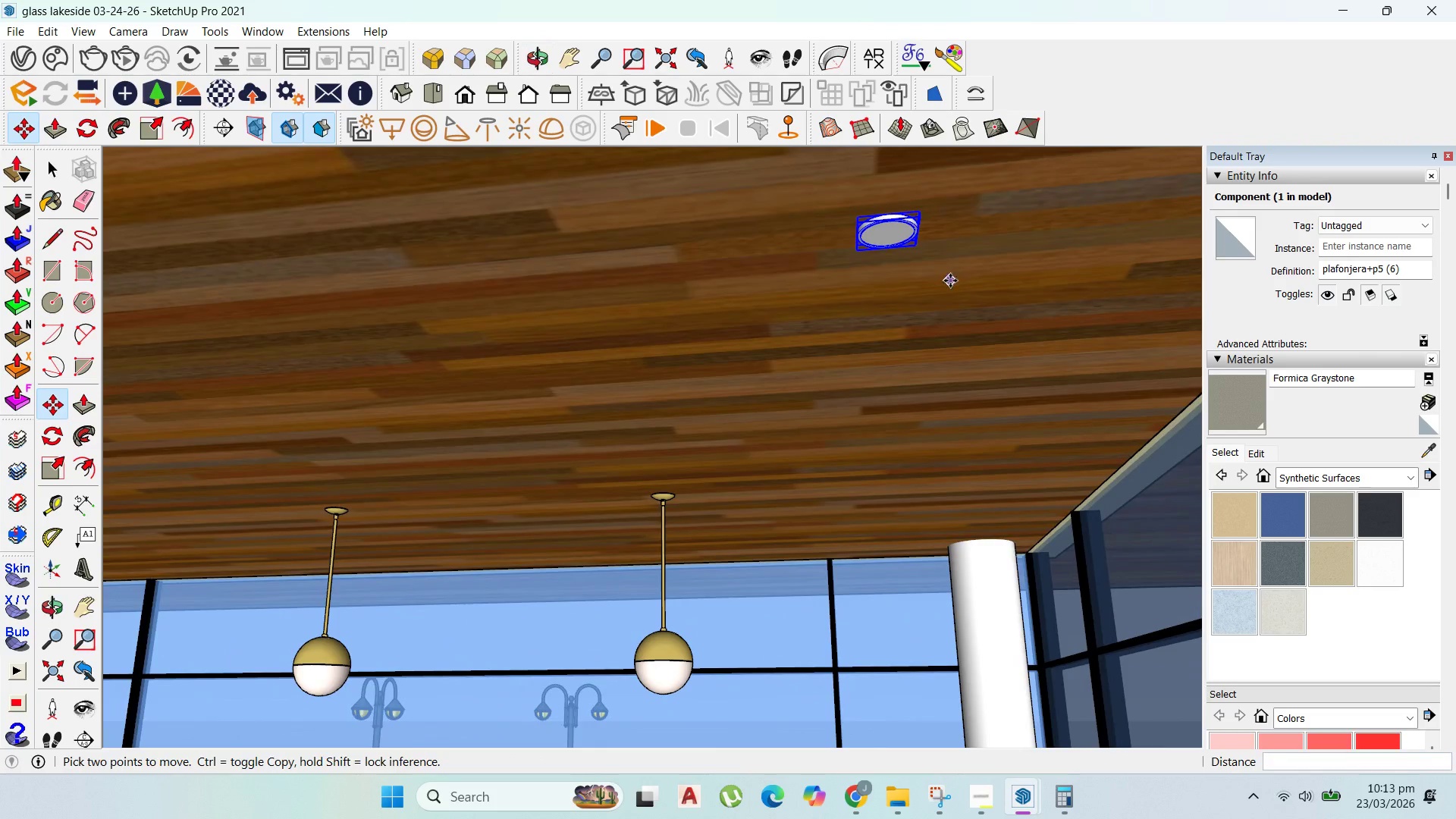 
key(Control+ControlLeft)
 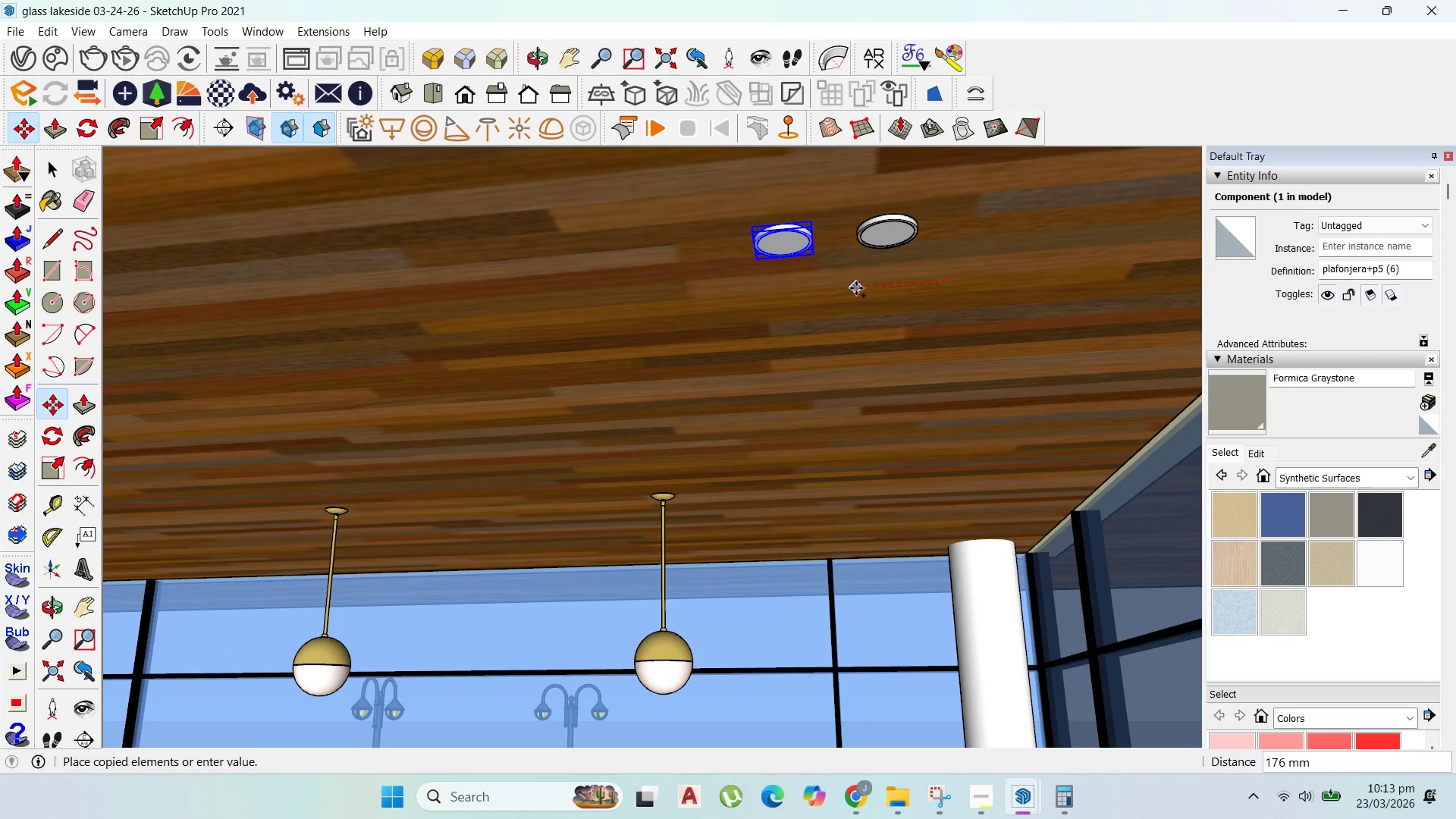 
scroll: coordinate [1003, 284], scroll_direction: down, amount: 42.0
 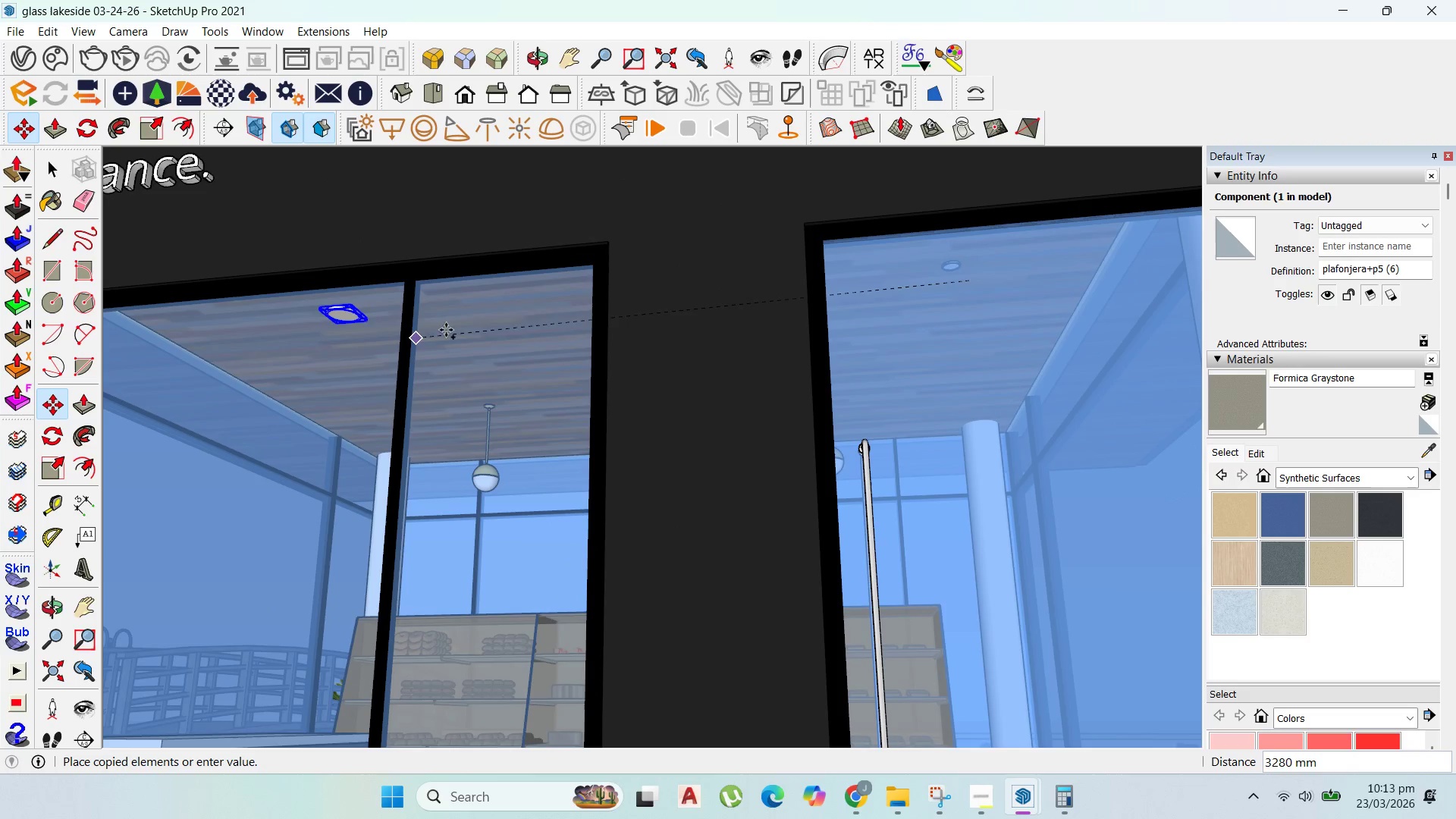 
hold_key(key=ShiftLeft, duration=1.52)
 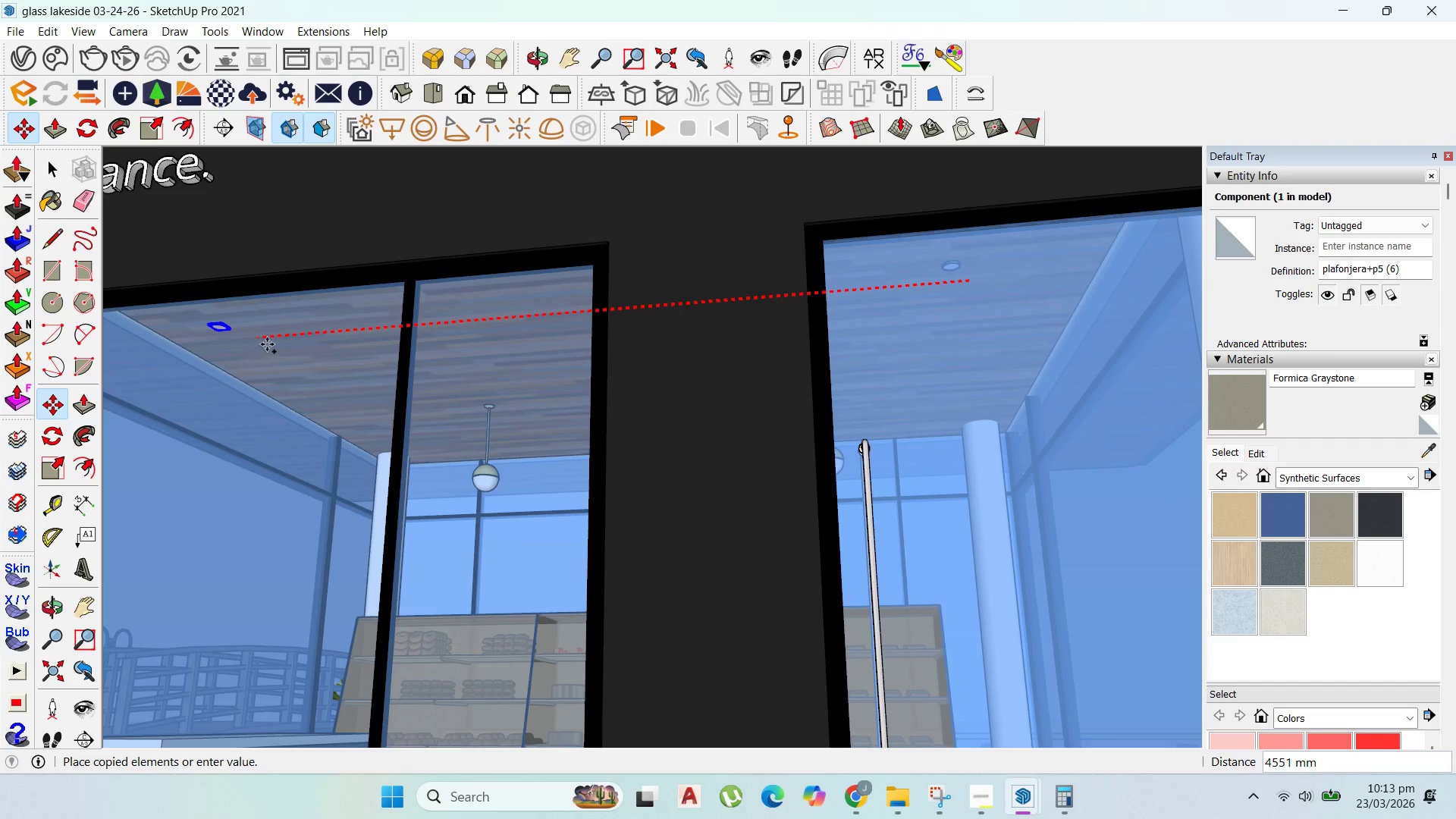 
hold_key(key=ShiftLeft, duration=1.52)
 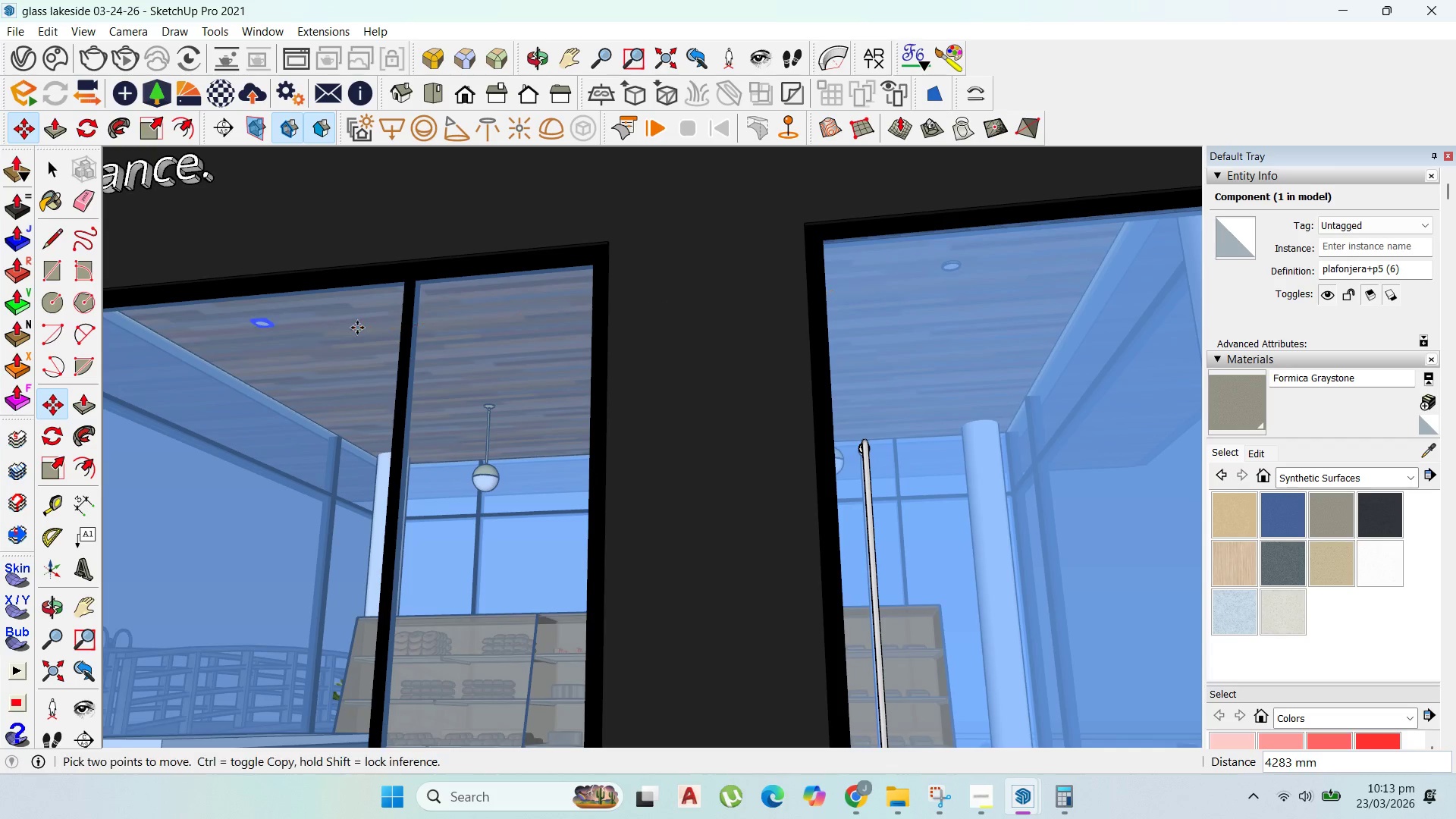 
hold_key(key=ShiftLeft, duration=0.64)
left_click([300, 336])
 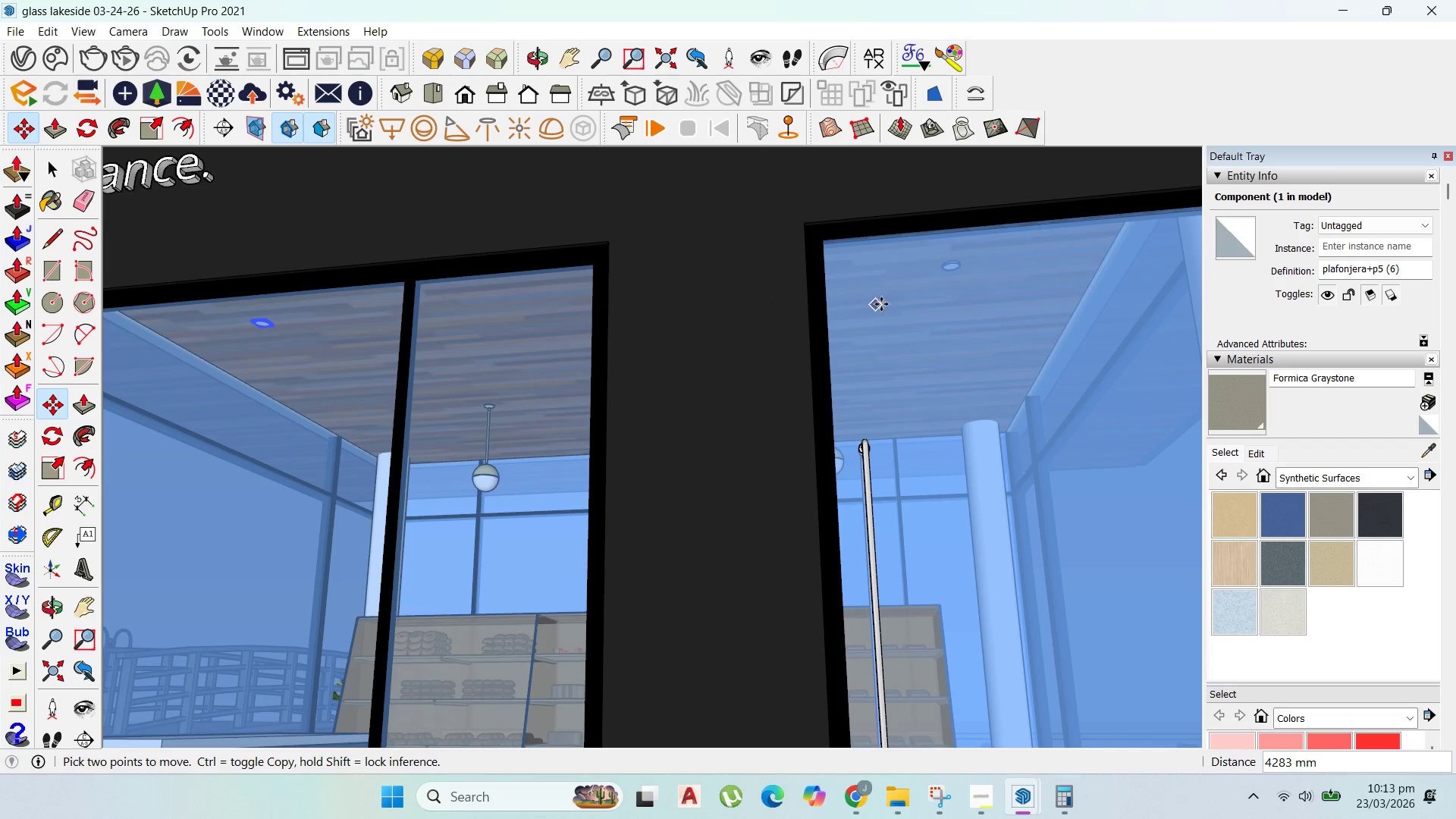 
scroll: coordinate [1025, 318], scroll_direction: up, amount: 15.0
 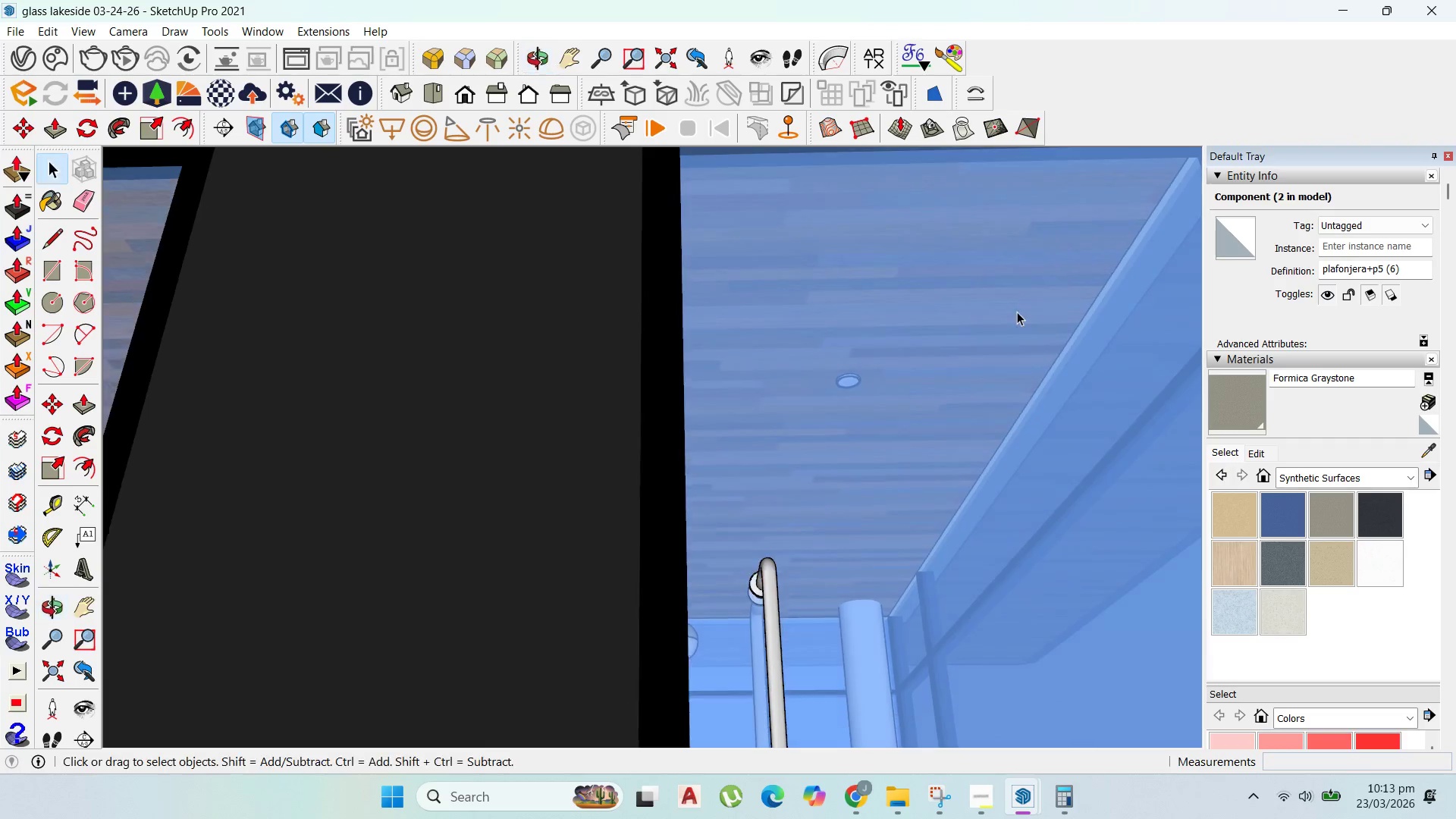 
hold_key(key=ShiftLeft, duration=0.62)
left_click([830, 381])
 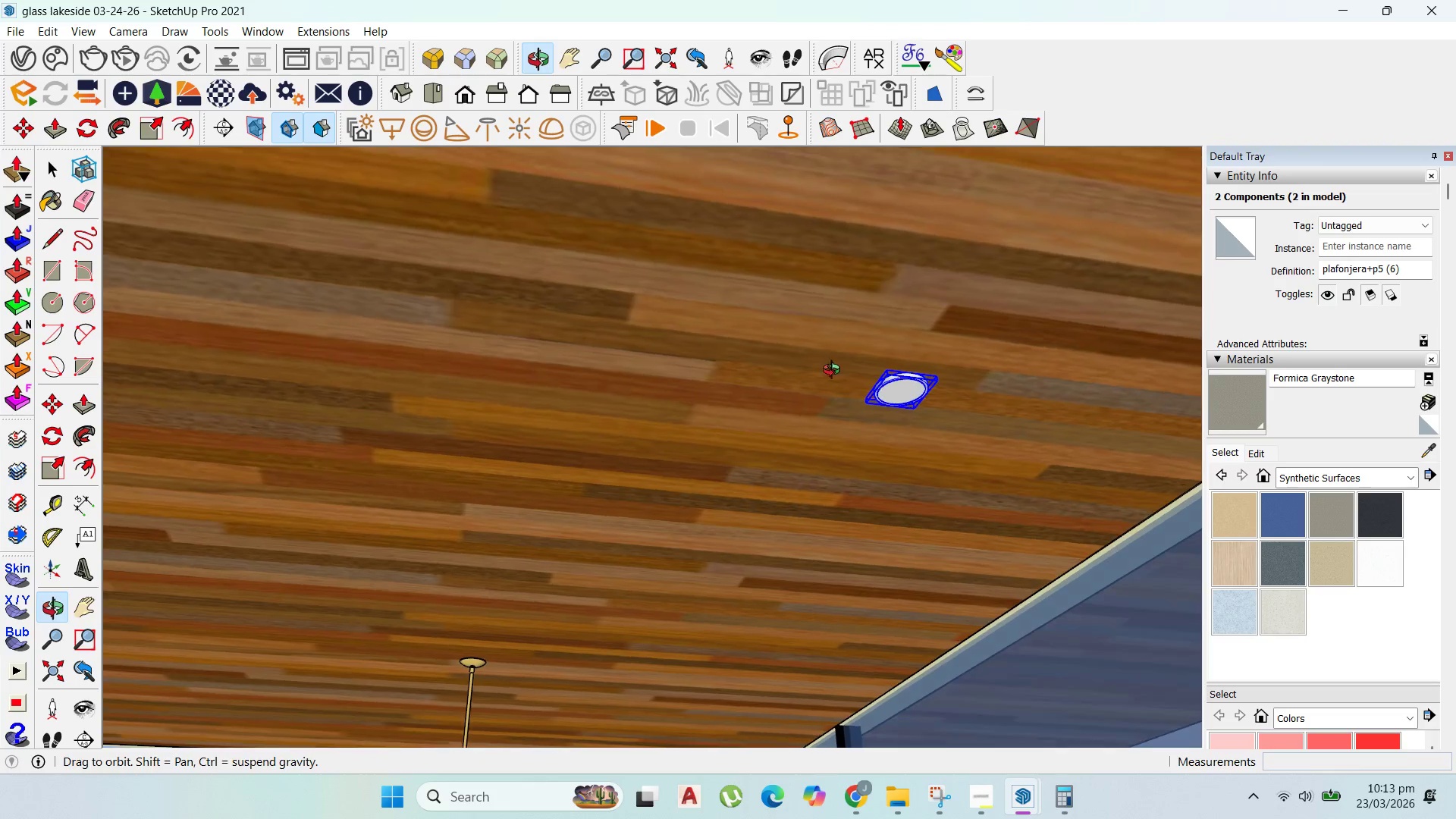 
scroll: coordinate [821, 388], scroll_direction: up, amount: 43.0
 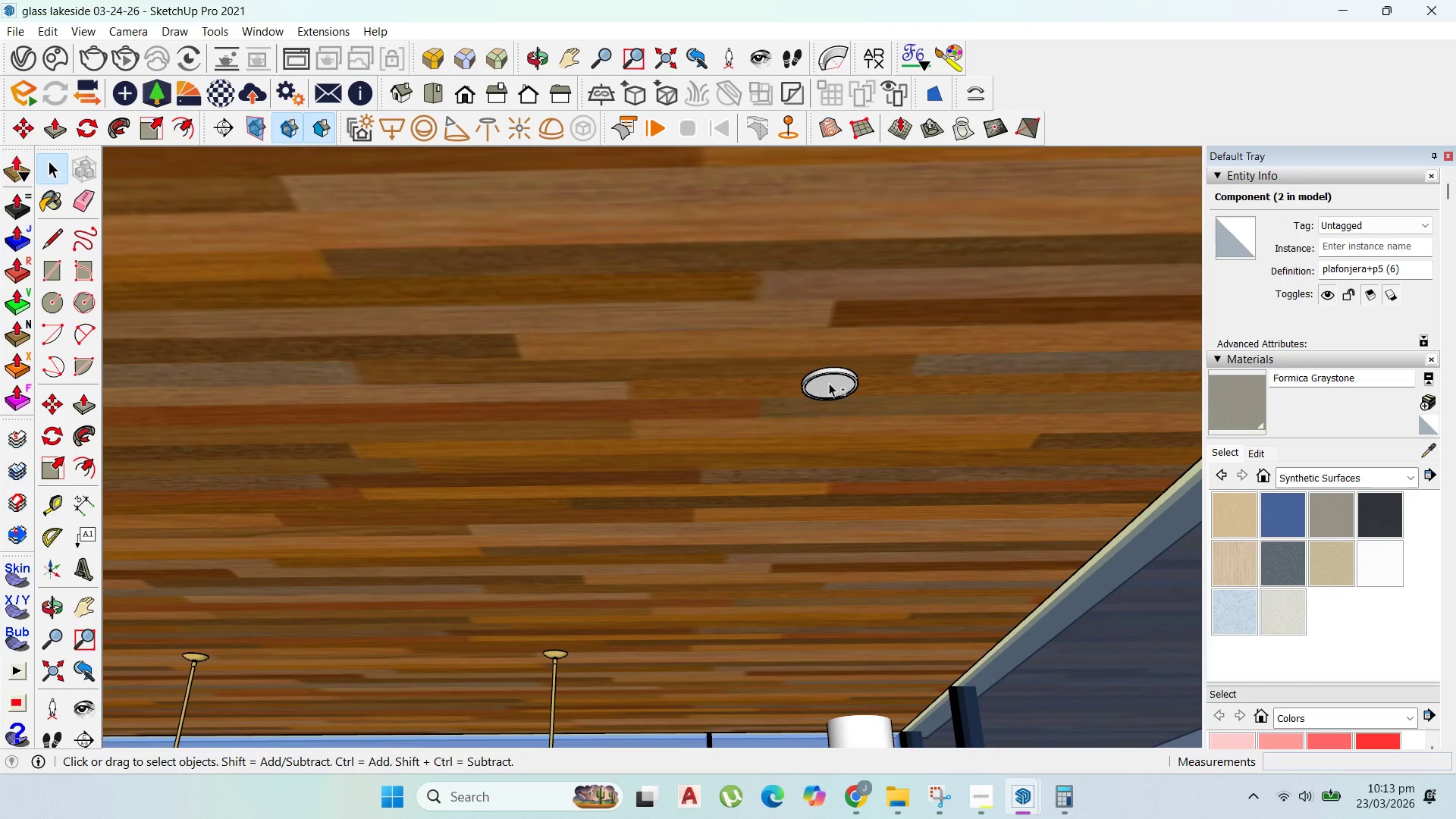 
scroll: coordinate [739, 267], scroll_direction: down, amount: 67.0
 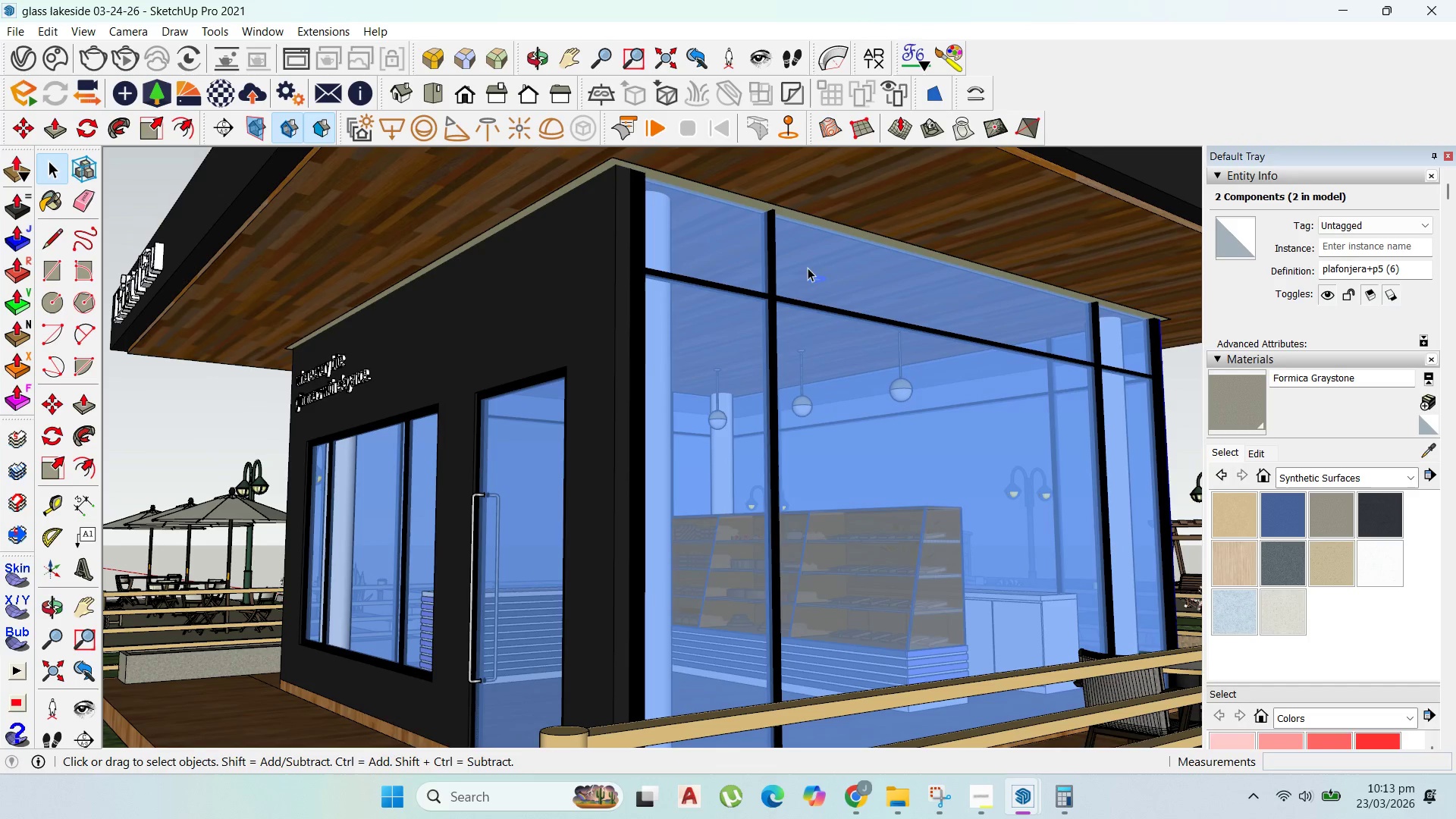 
scroll: coordinate [846, 319], scroll_direction: up, amount: 2.0
 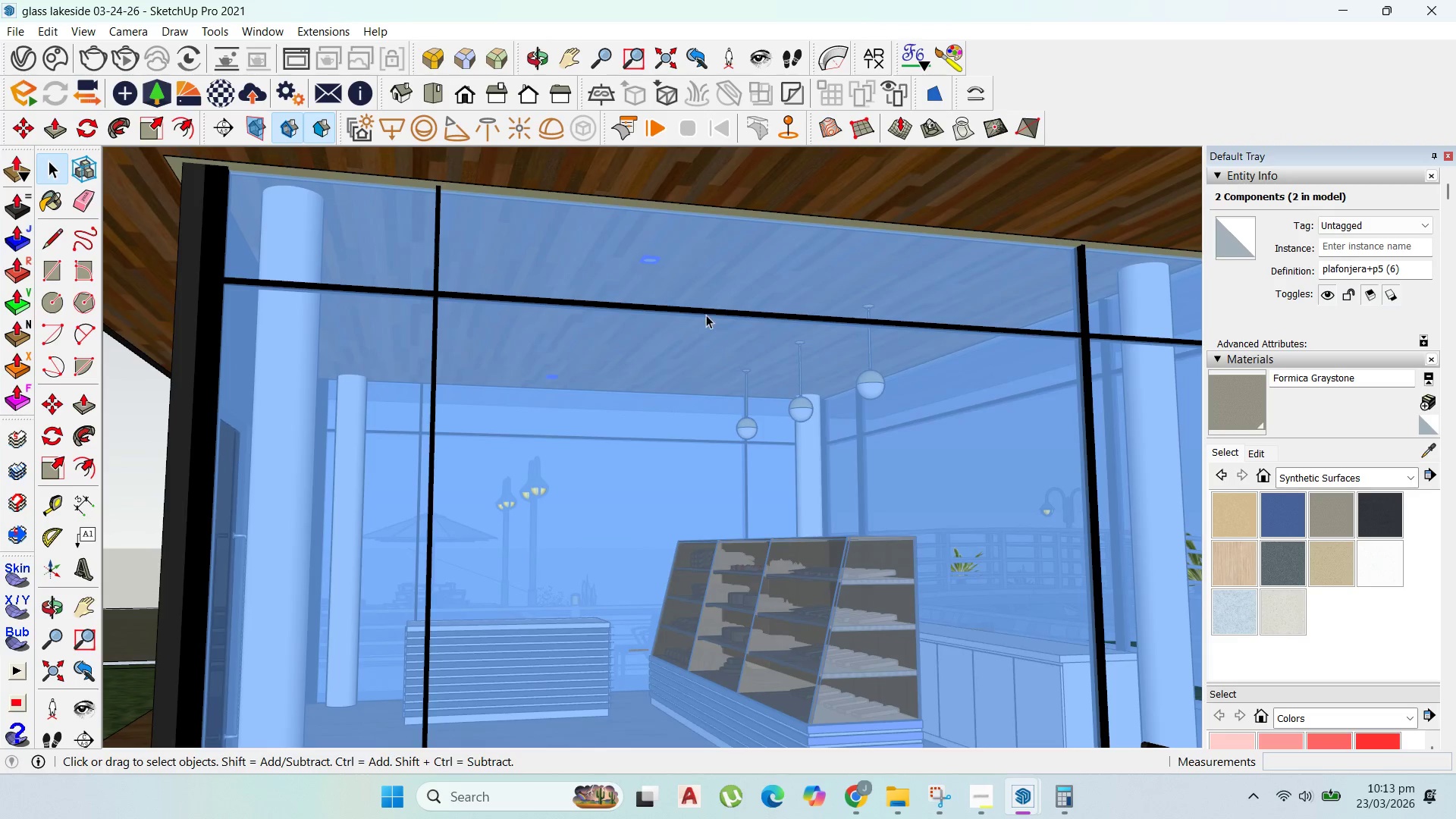 
key(M)
 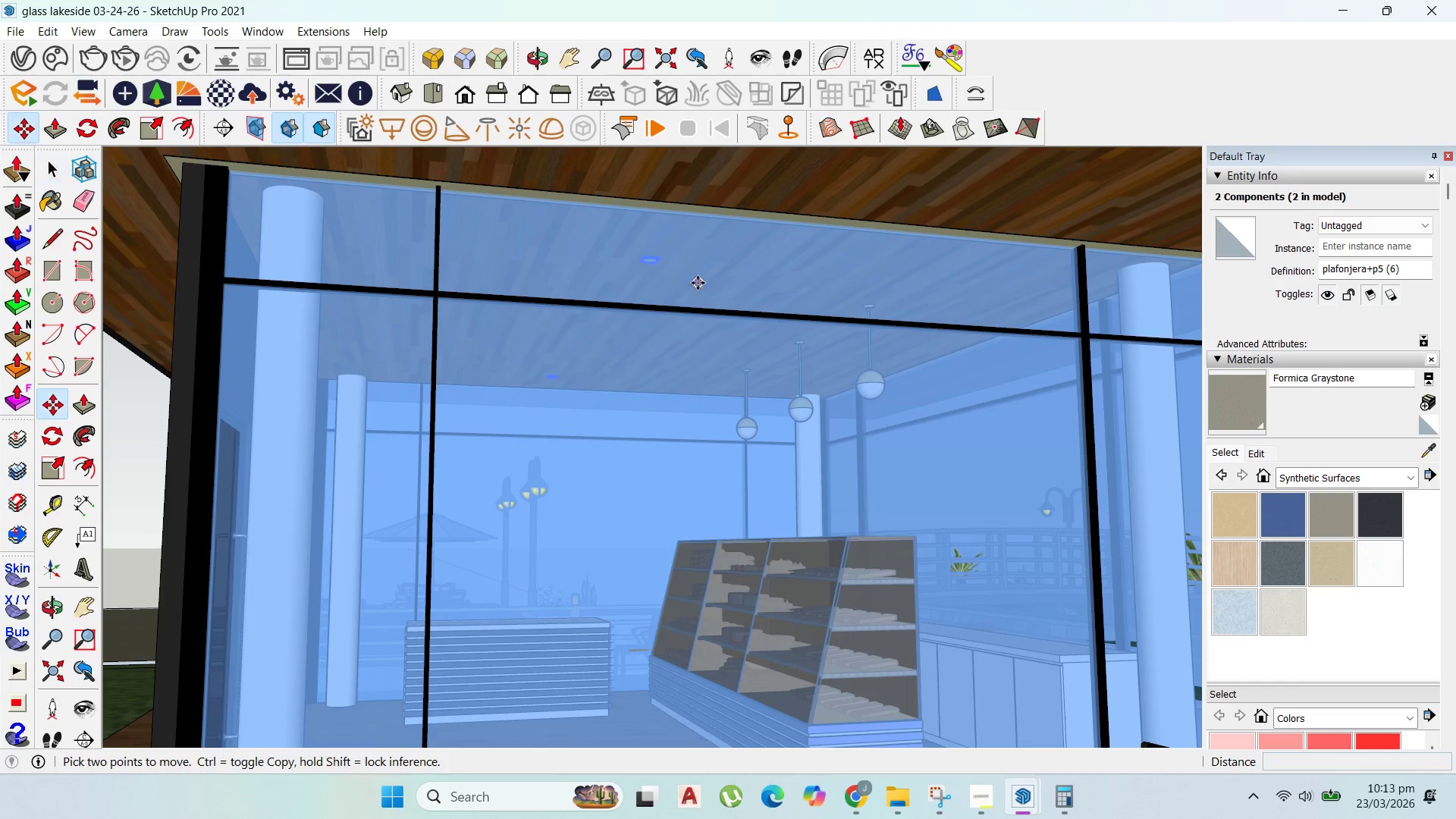 
left_click_drag(start_coordinate=[695, 282], to_coordinate=[683, 281])
 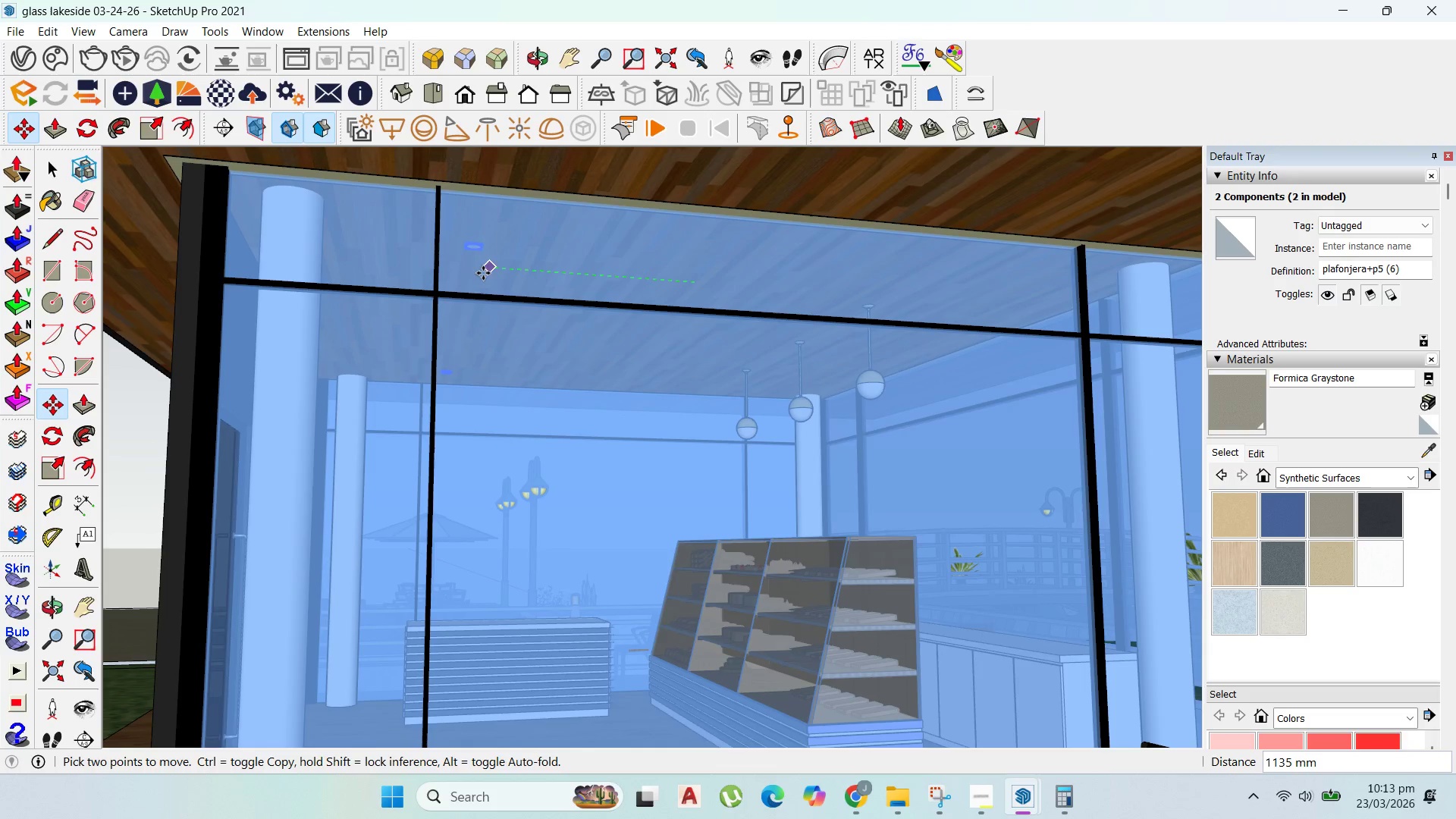 
left_click([483, 273])
 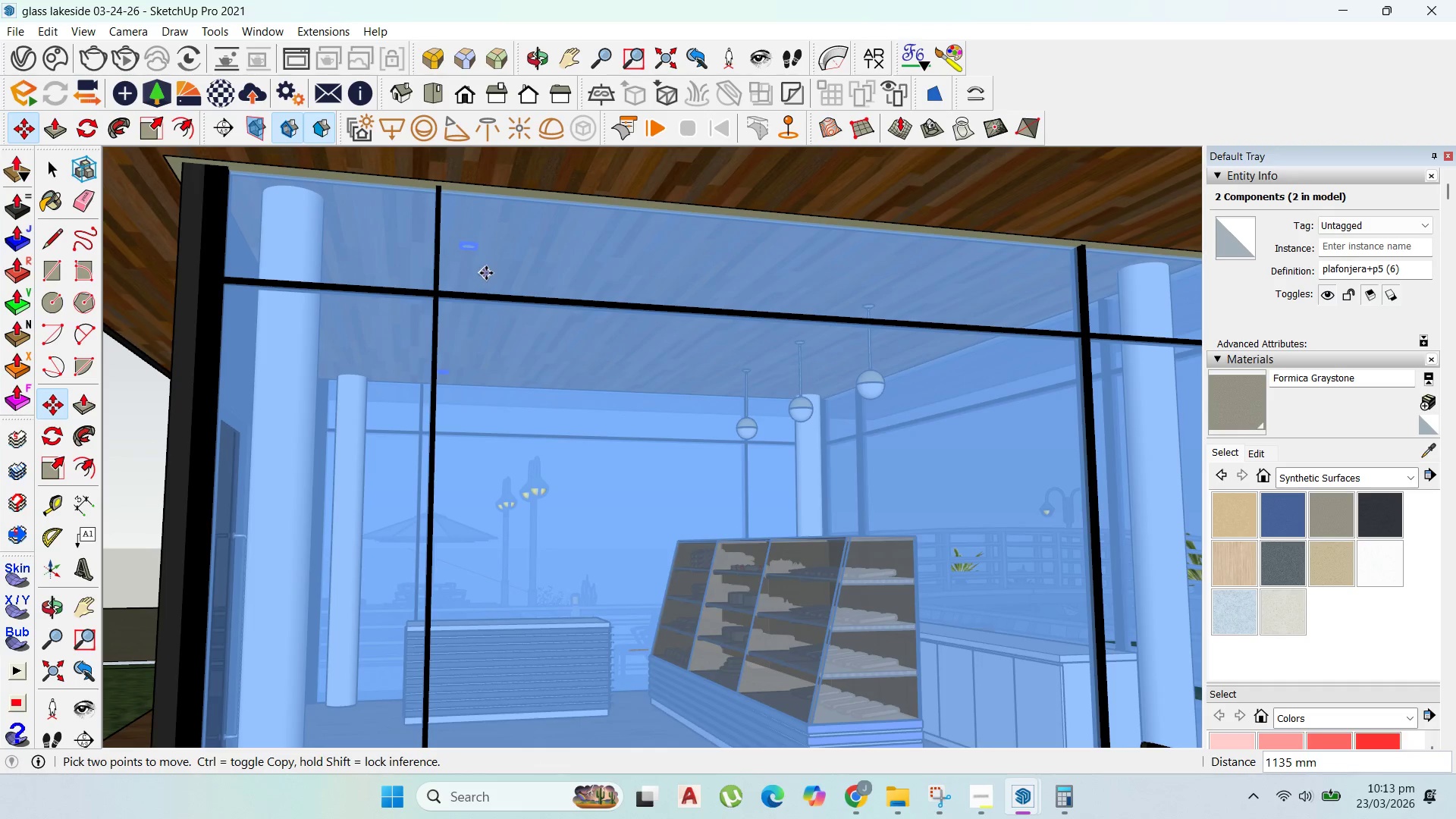 
key(Control+ControlLeft)
 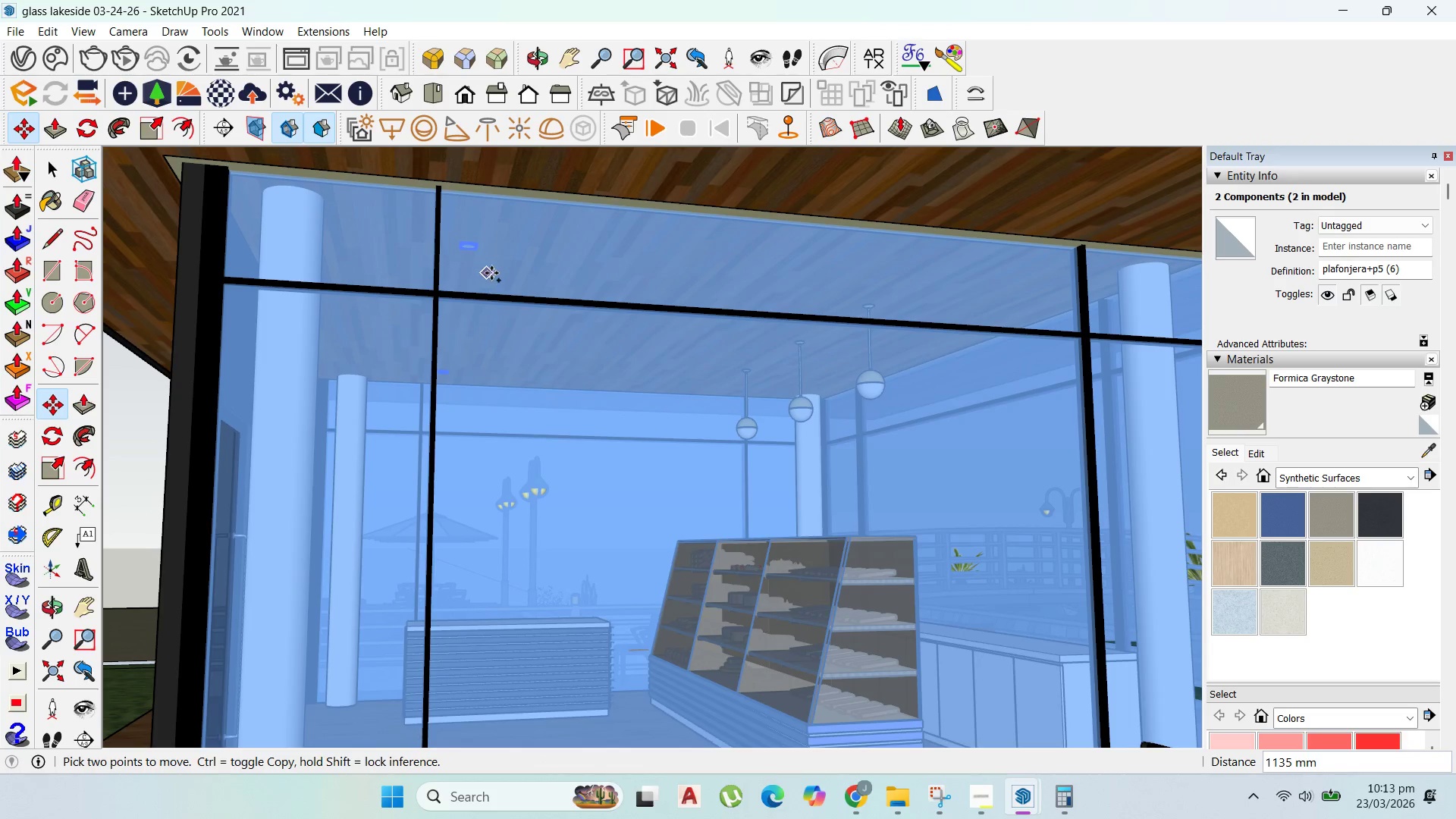 
left_click_drag(start_coordinate=[488, 273], to_coordinate=[494, 272])
 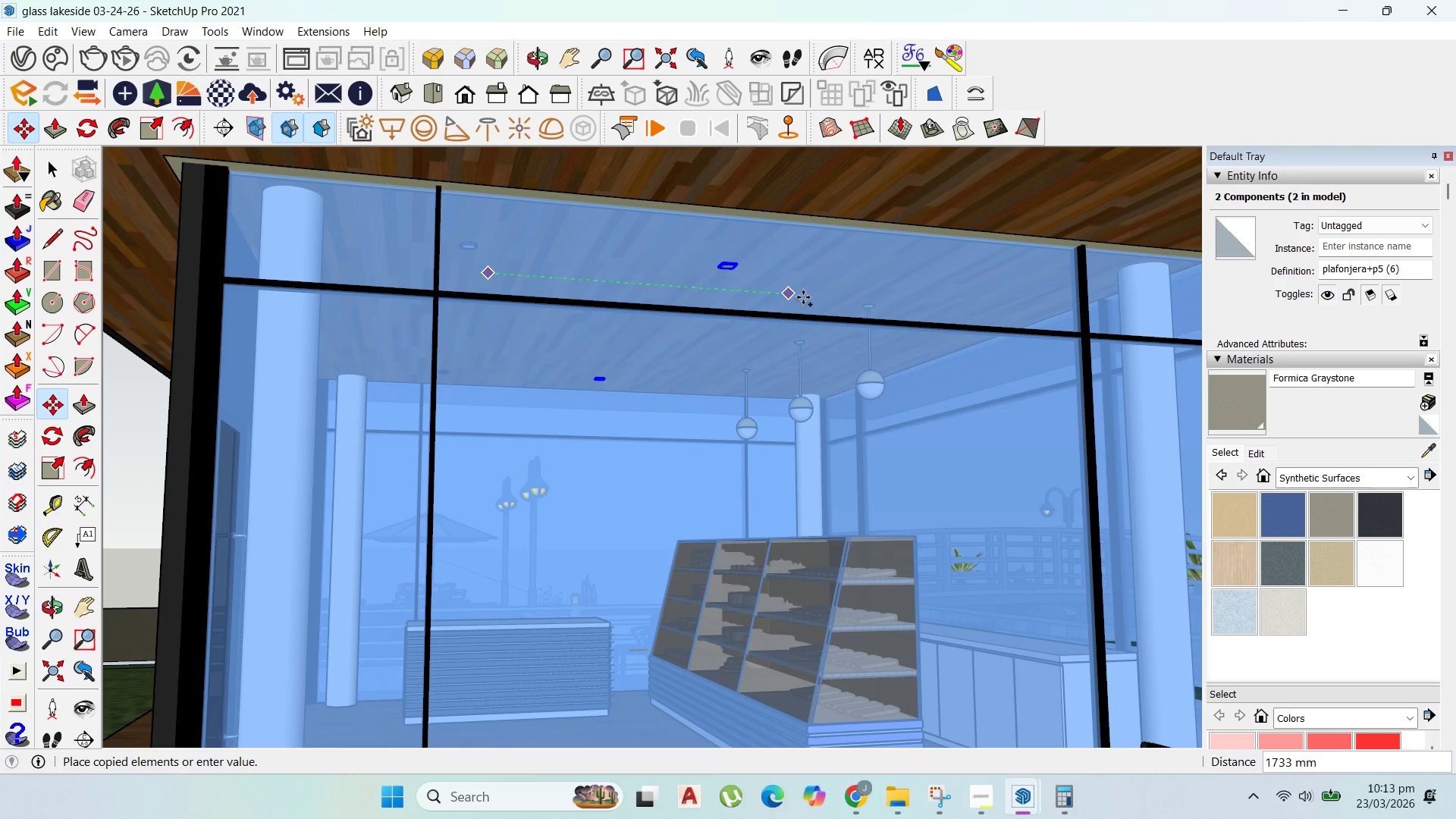 
left_click([814, 297])
 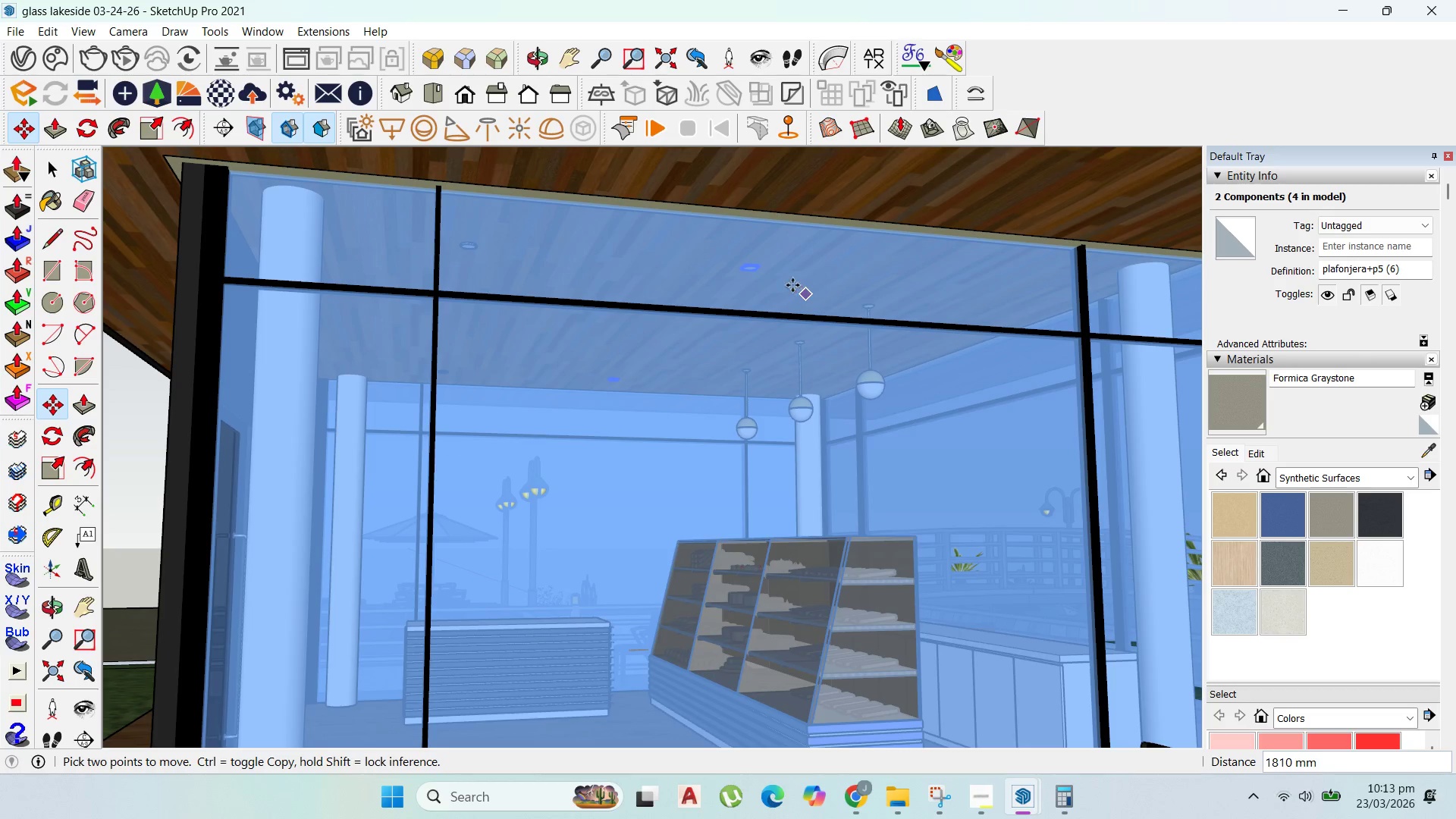 
key(Control+ControlLeft)
 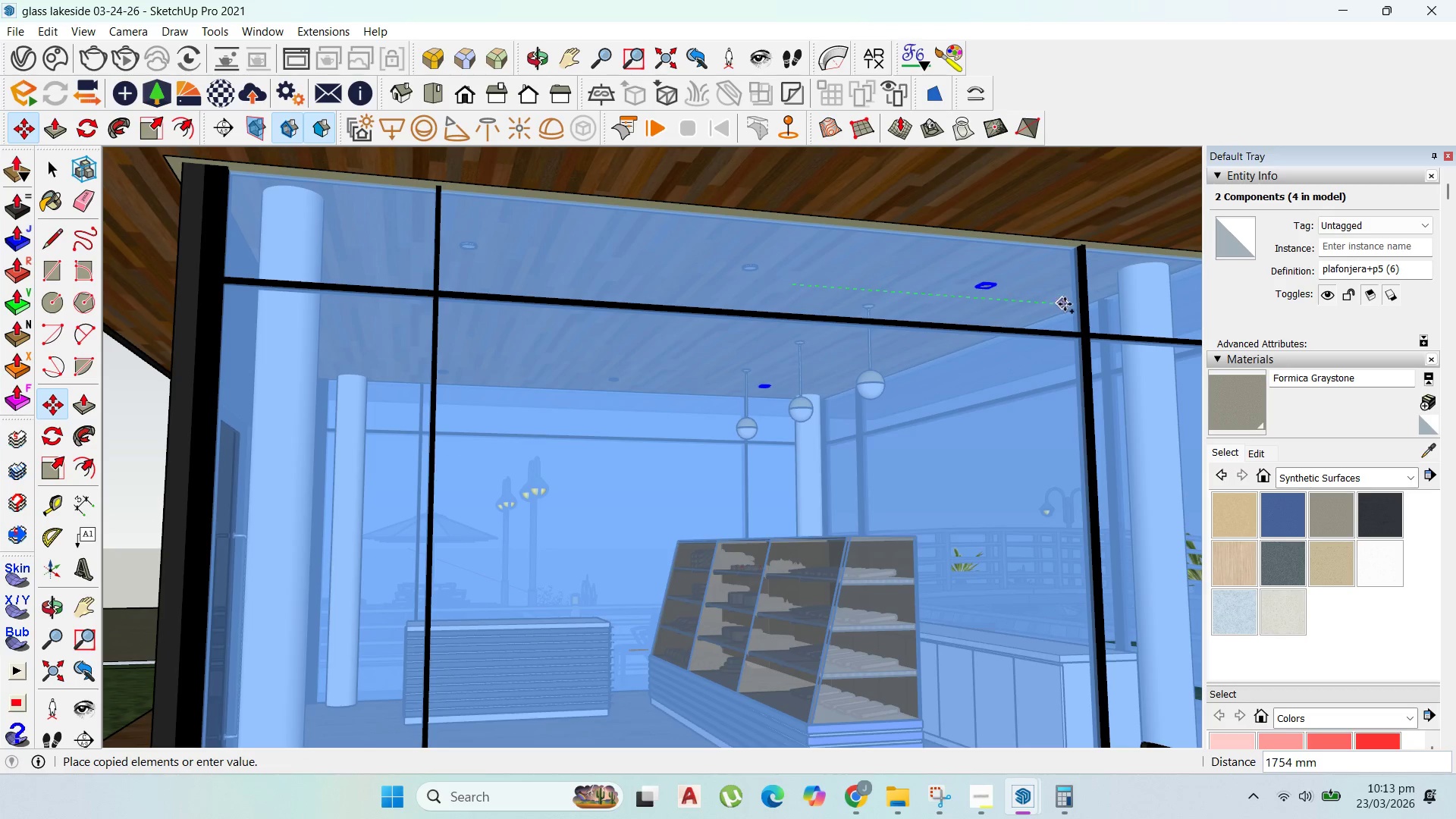 
left_click([1081, 304])
 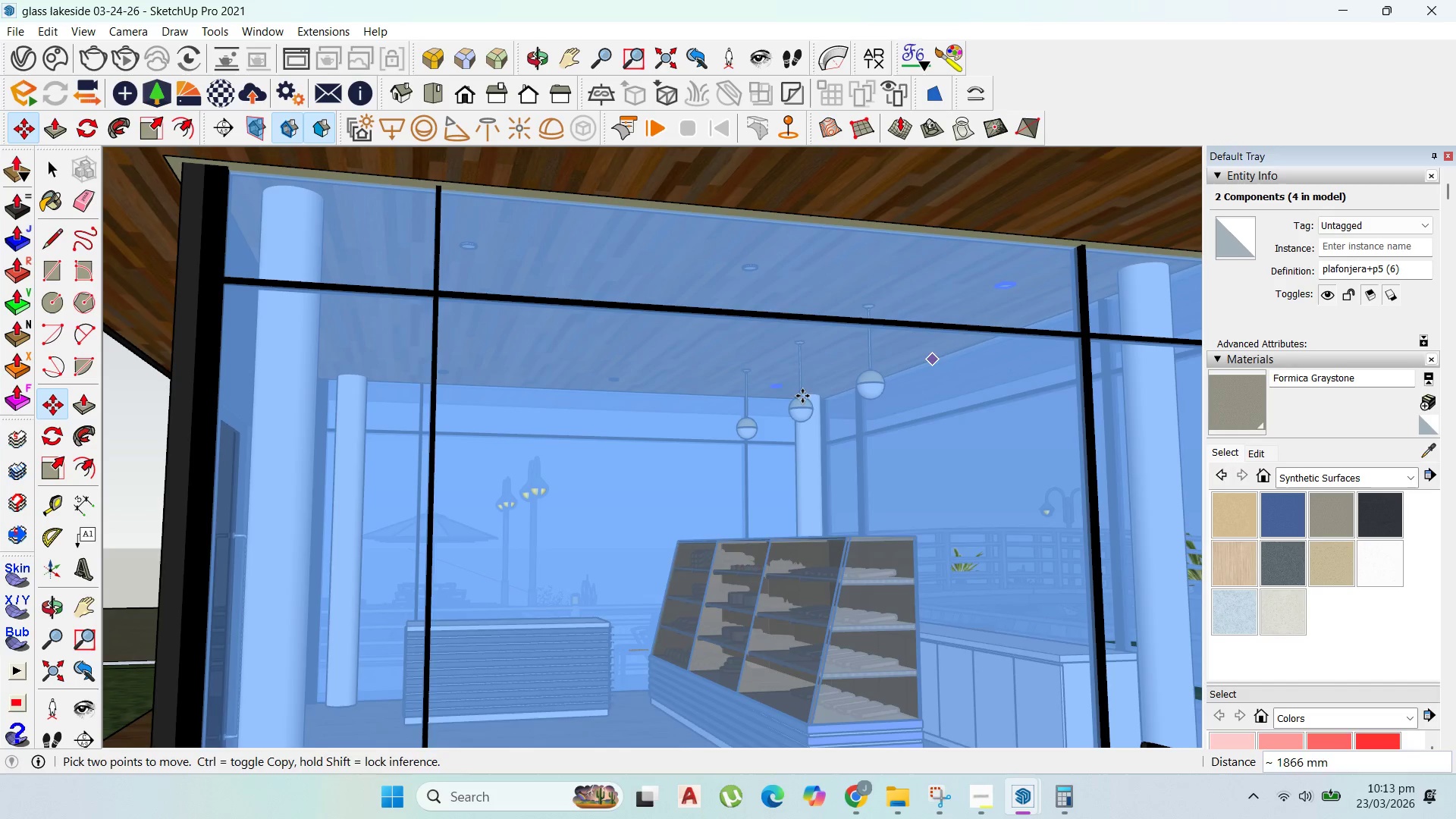 
scroll: coordinate [802, 396], scroll_direction: up, amount: 1.0
 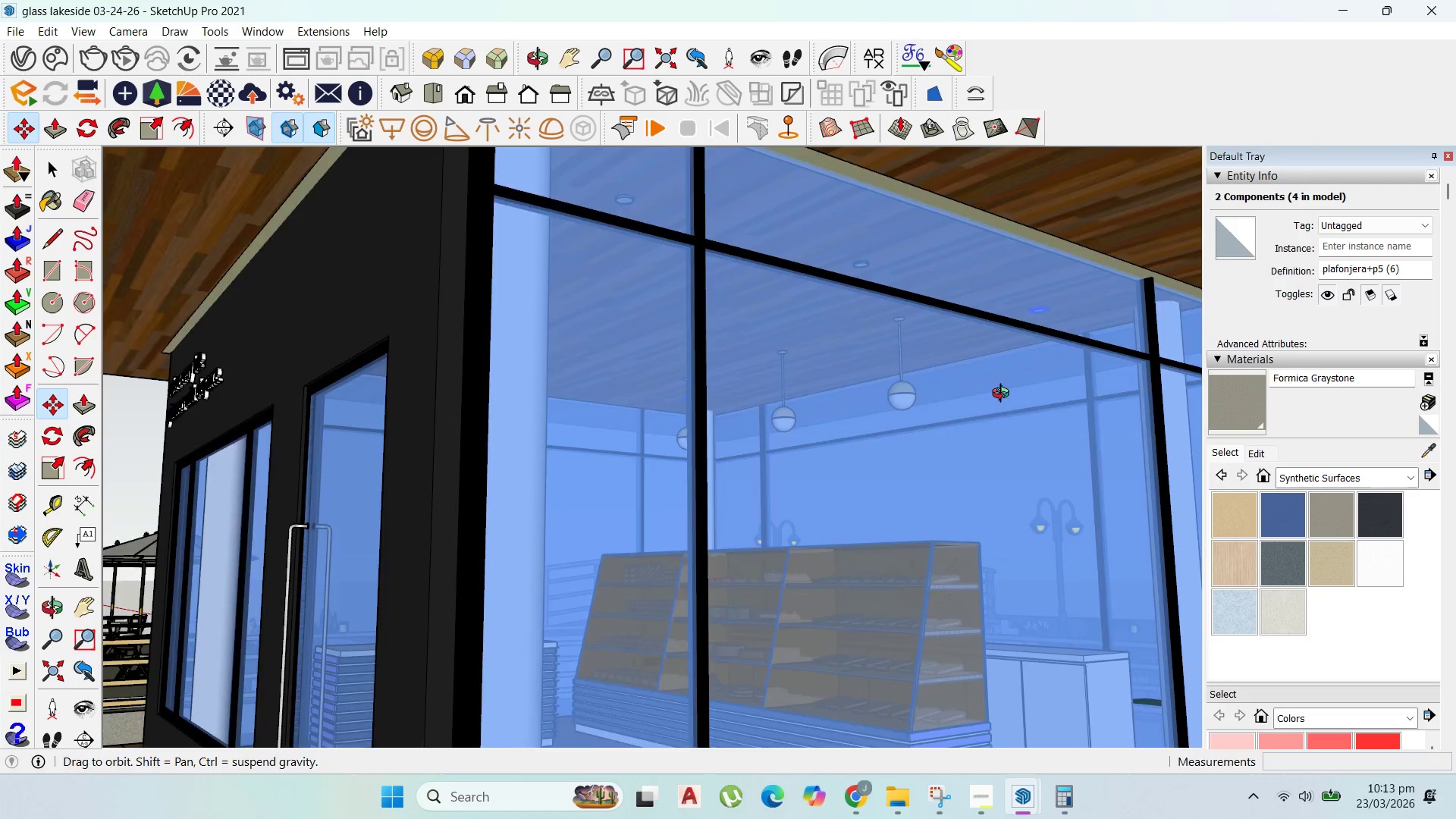 
scroll: coordinate [1009, 382], scroll_direction: down, amount: 7.0
 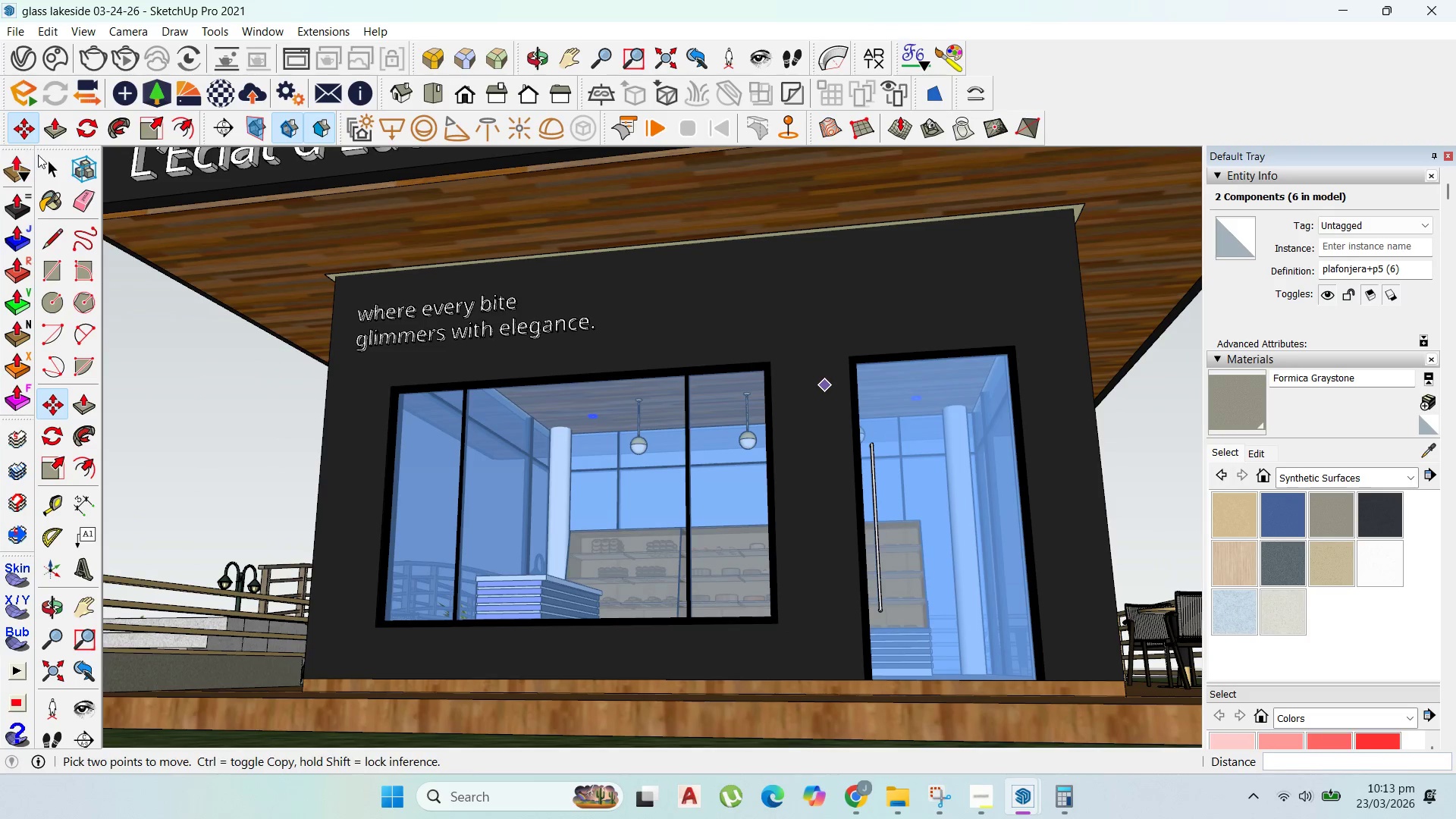 
left_click([52, 165])
 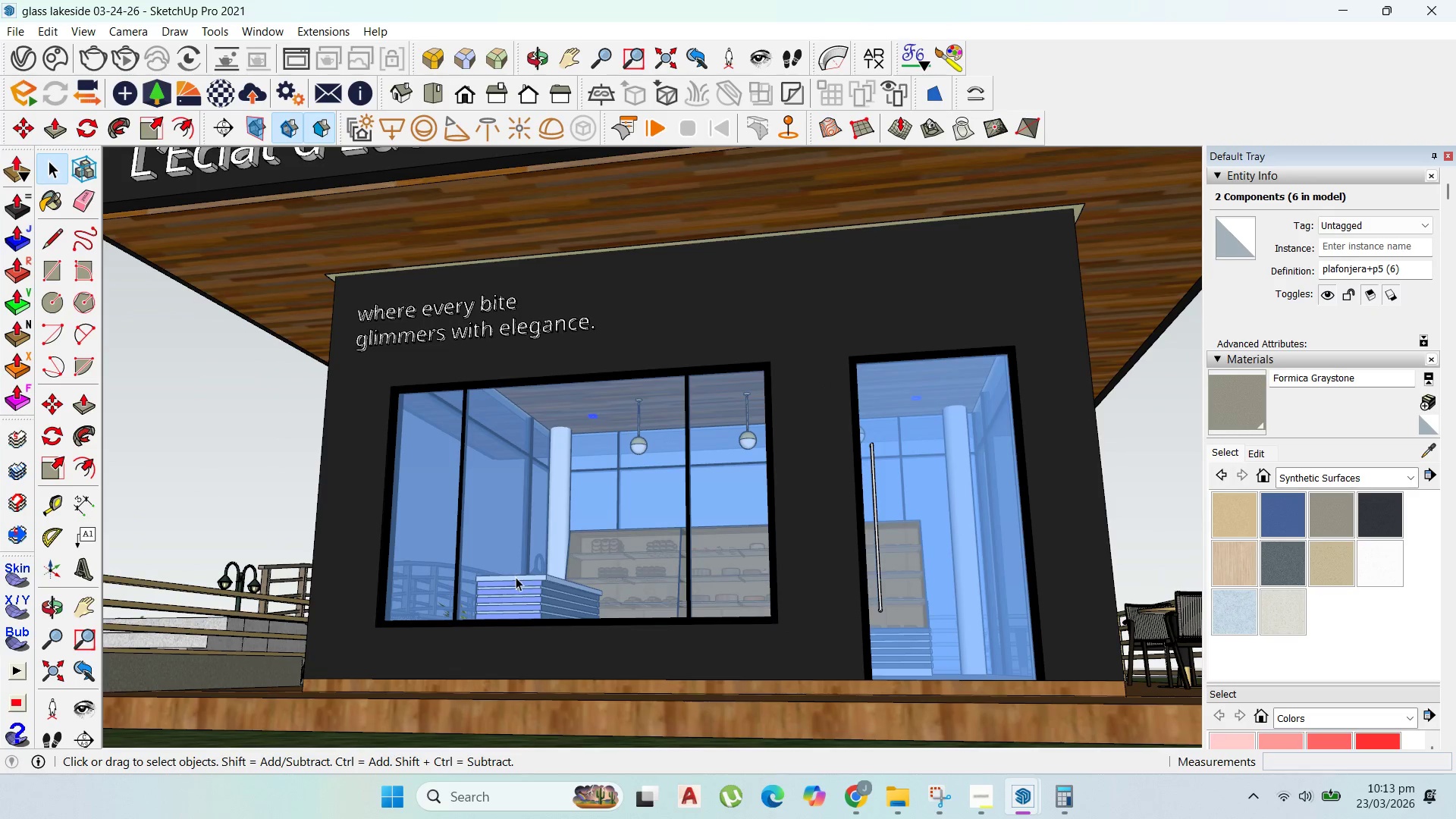 
scroll: coordinate [516, 577], scroll_direction: down, amount: 4.0
 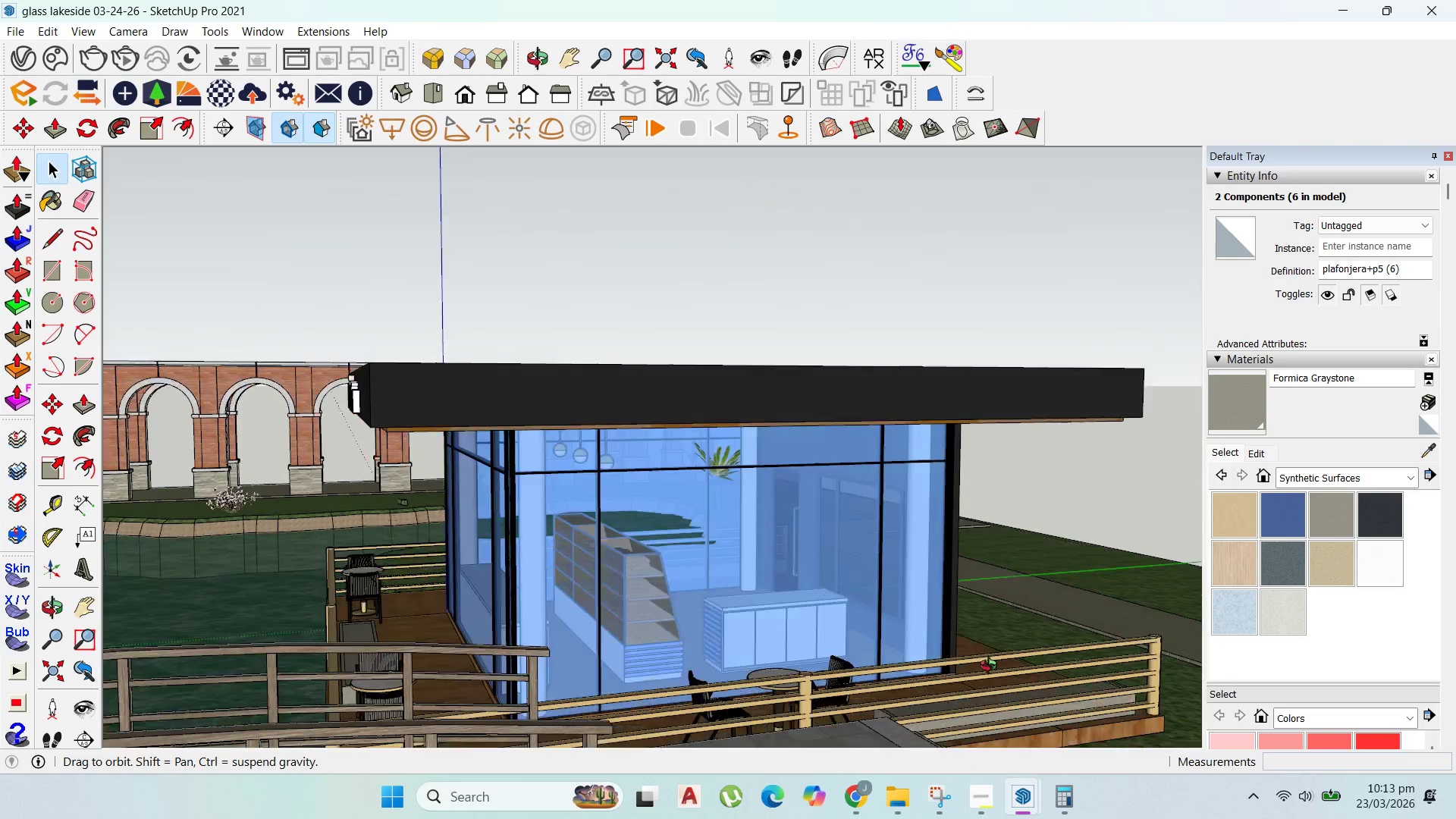 
scroll: coordinate [697, 638], scroll_direction: up, amount: 1.0
 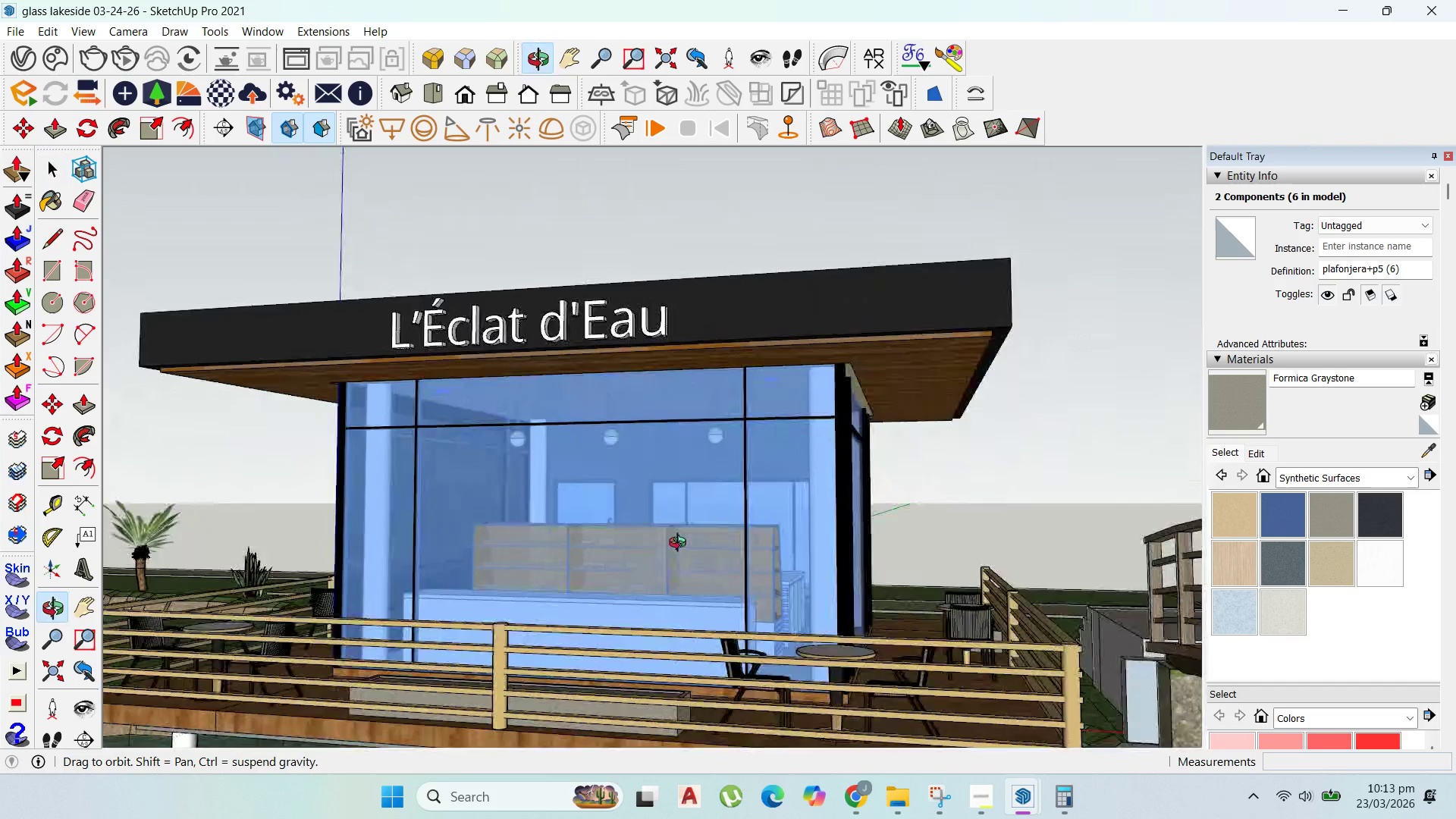 
scroll: coordinate [726, 585], scroll_direction: down, amount: 52.0
 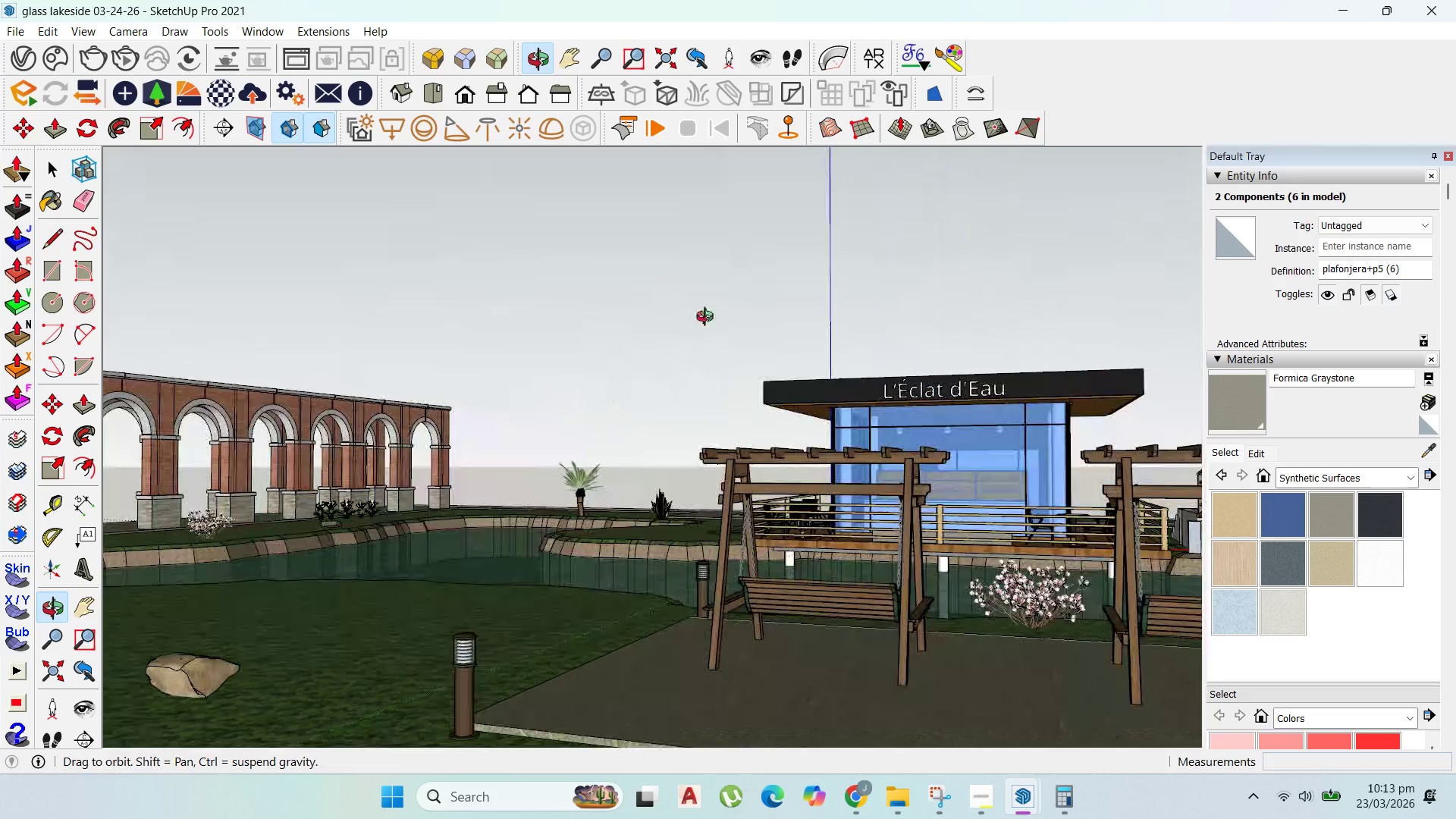 
scroll: coordinate [491, 373], scroll_direction: up, amount: 9.0
 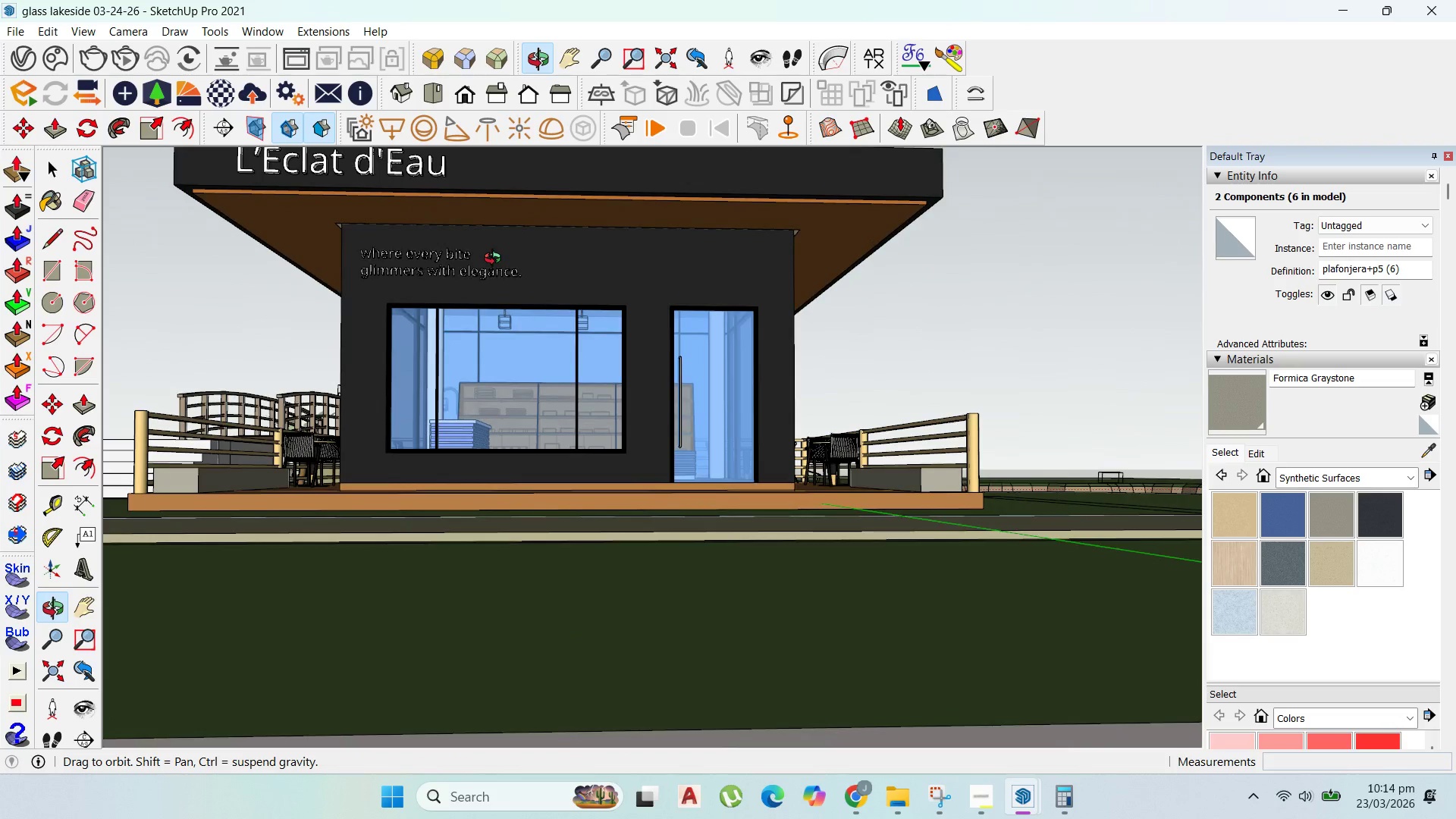 
left_click([249, 322])
 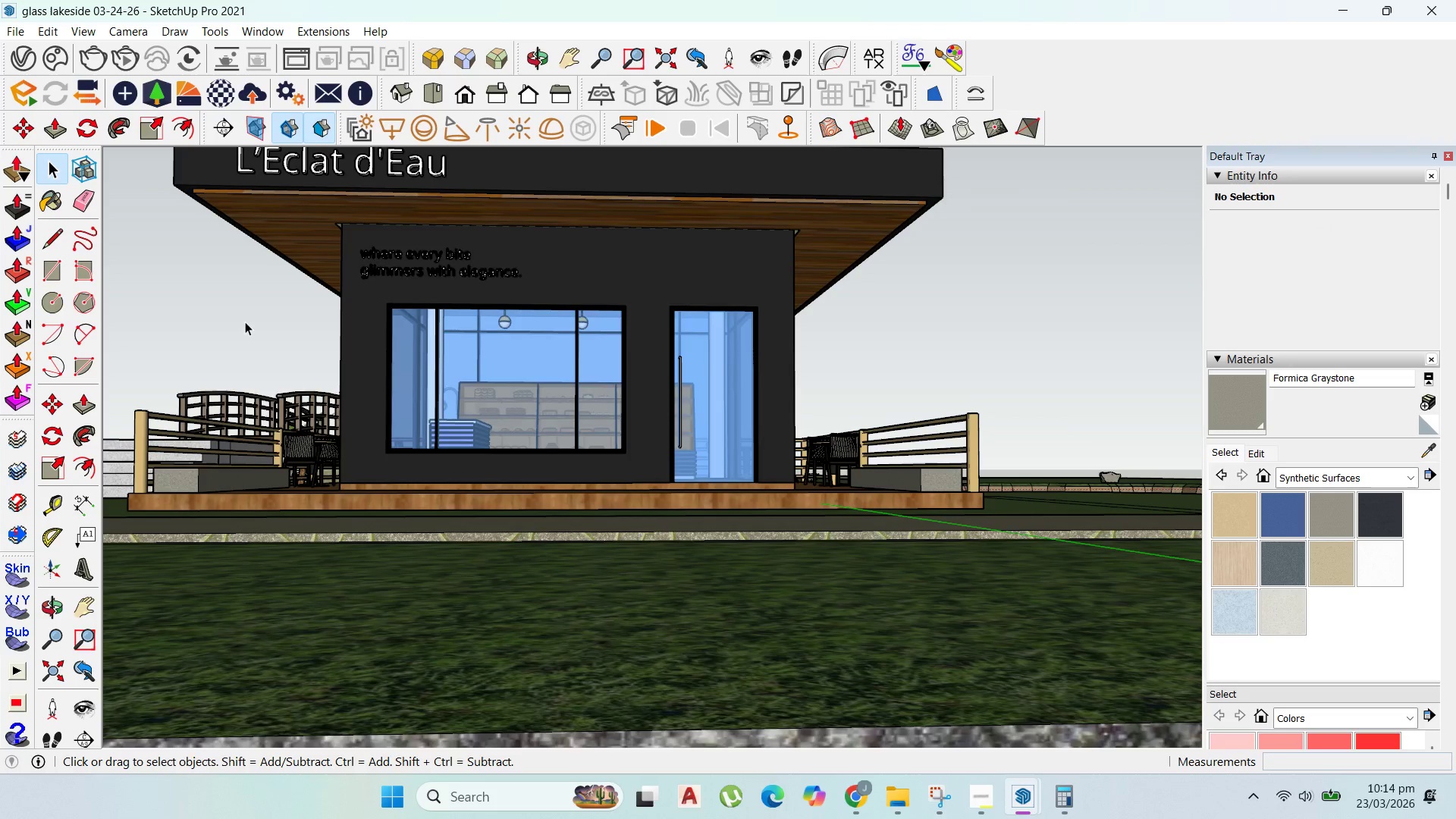 
scroll: coordinate [397, 347], scroll_direction: none, amount: 0.0
 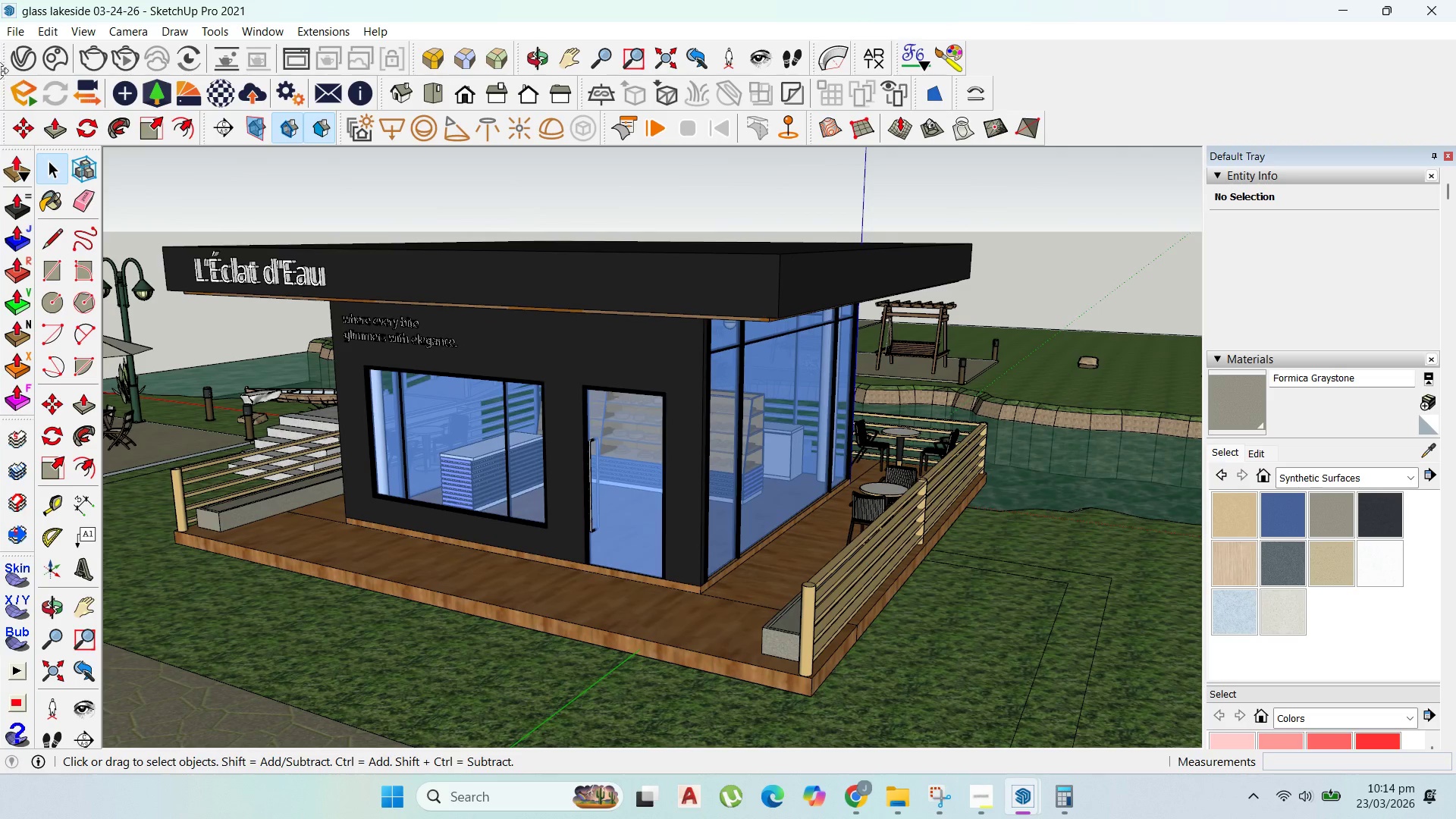 
left_click([9, 33])
 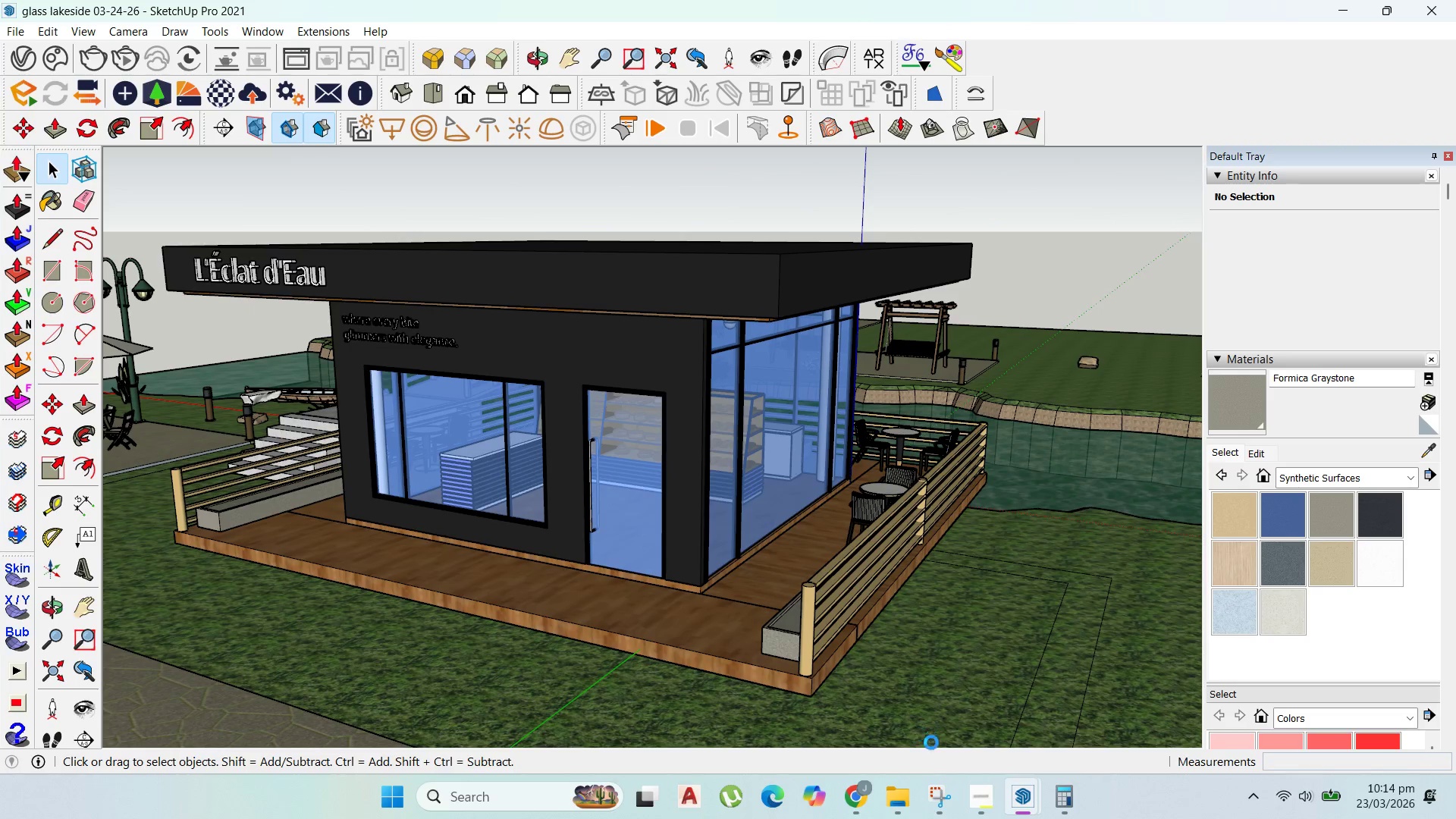 
left_click([968, 796])